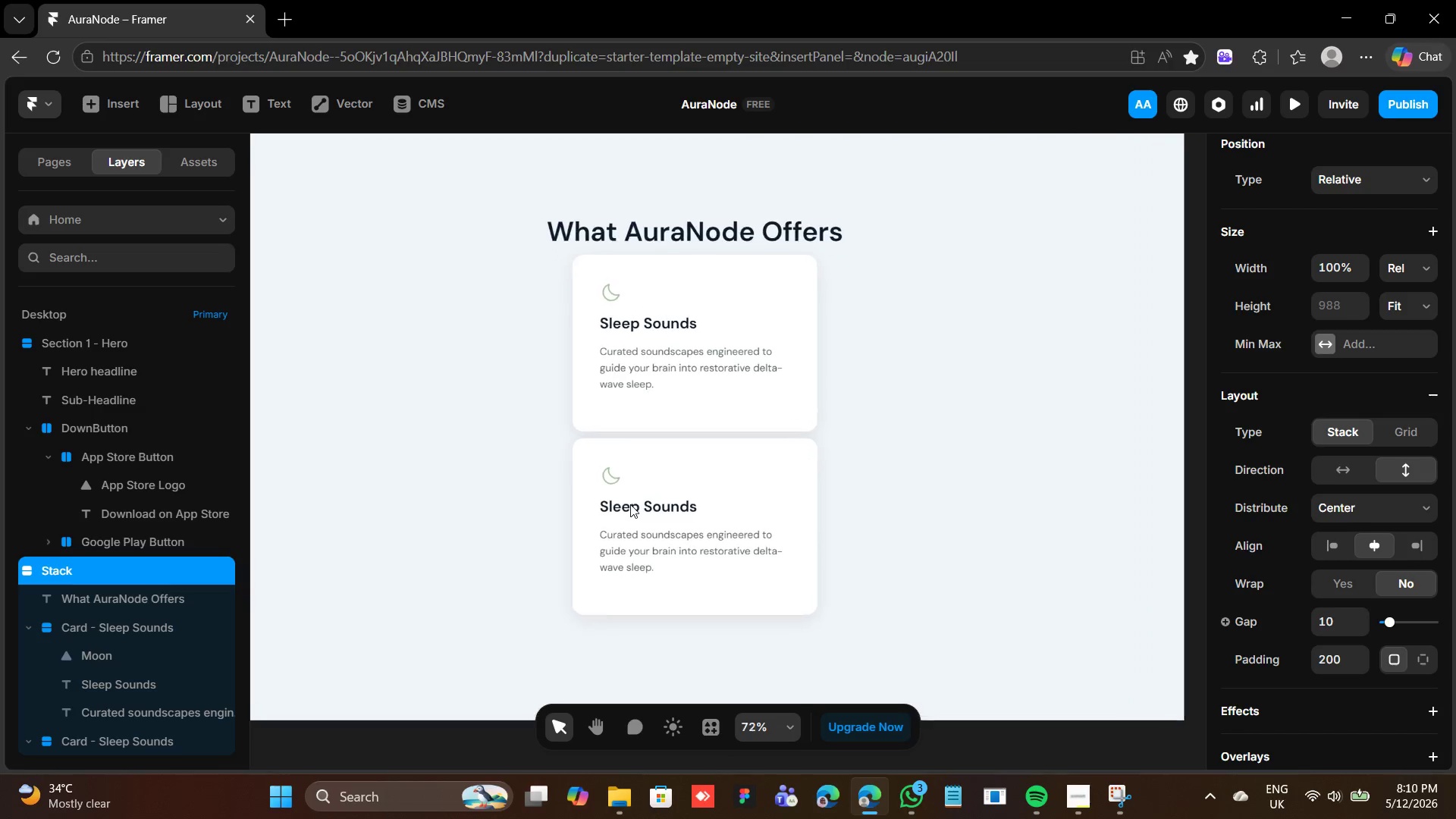 
wait(7.88)
 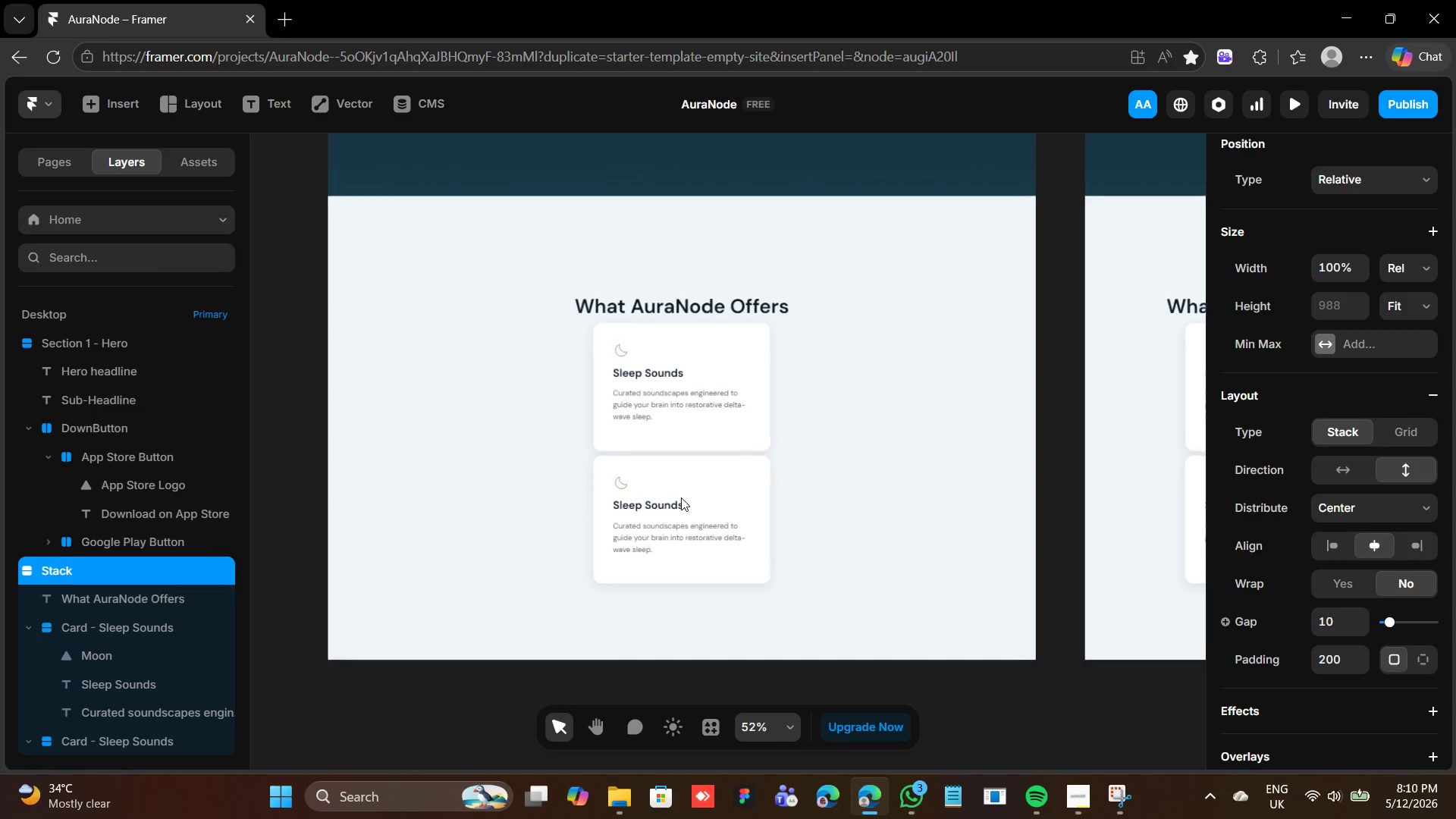 
left_click([612, 477])
 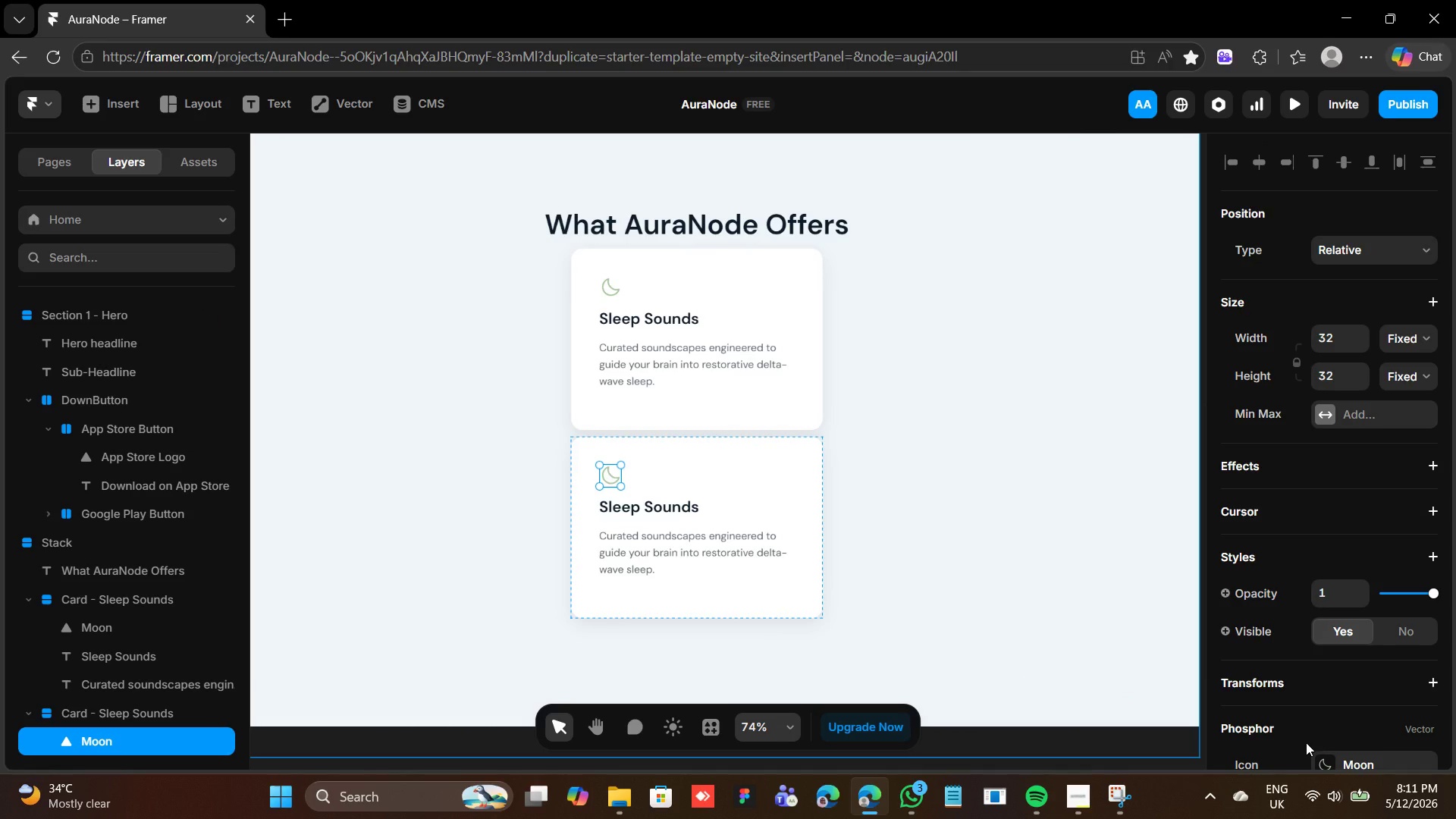 
scroll: coordinate [1321, 719], scroll_direction: down, amount: 1.0
 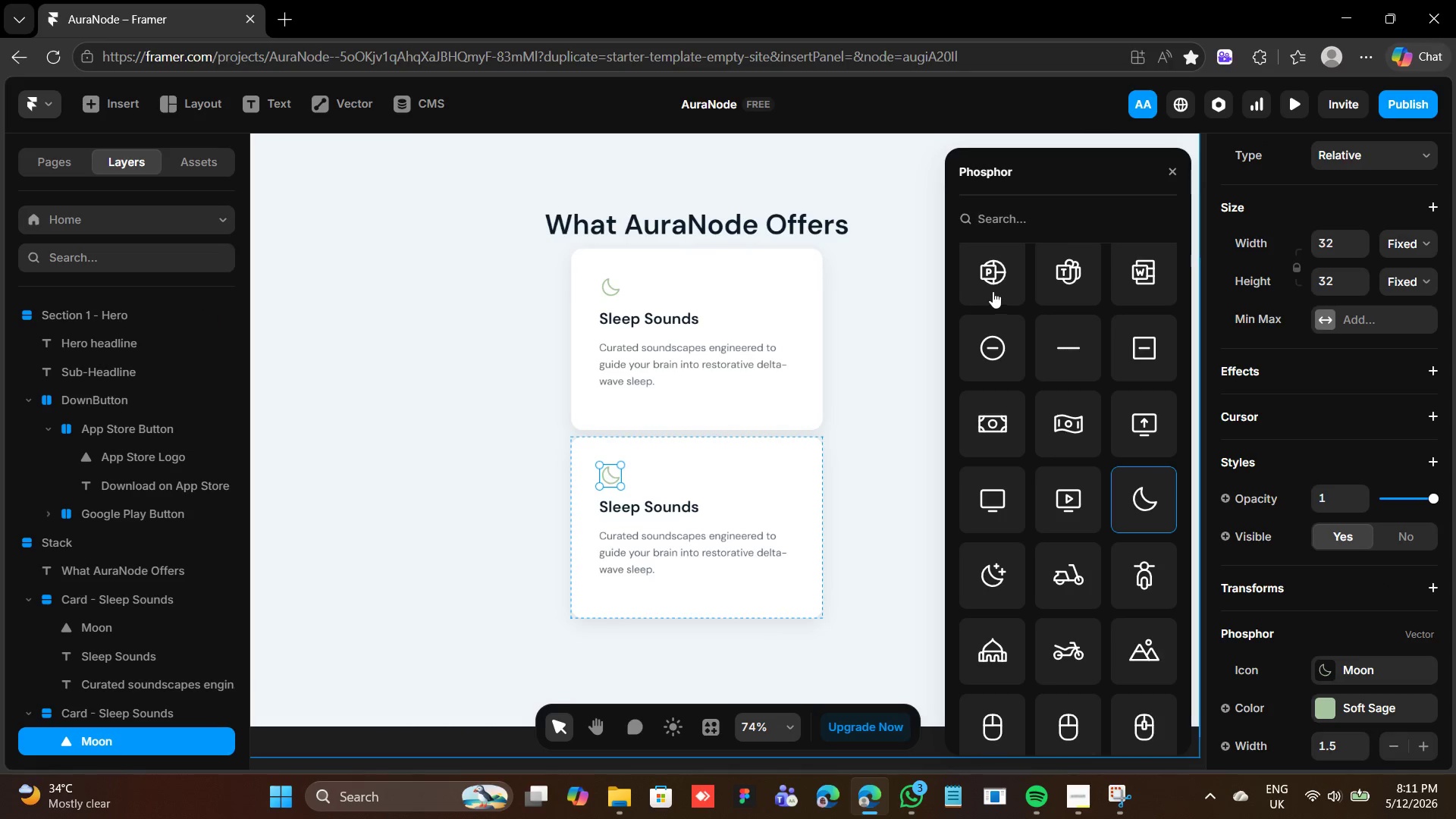 
left_click([1017, 222])
 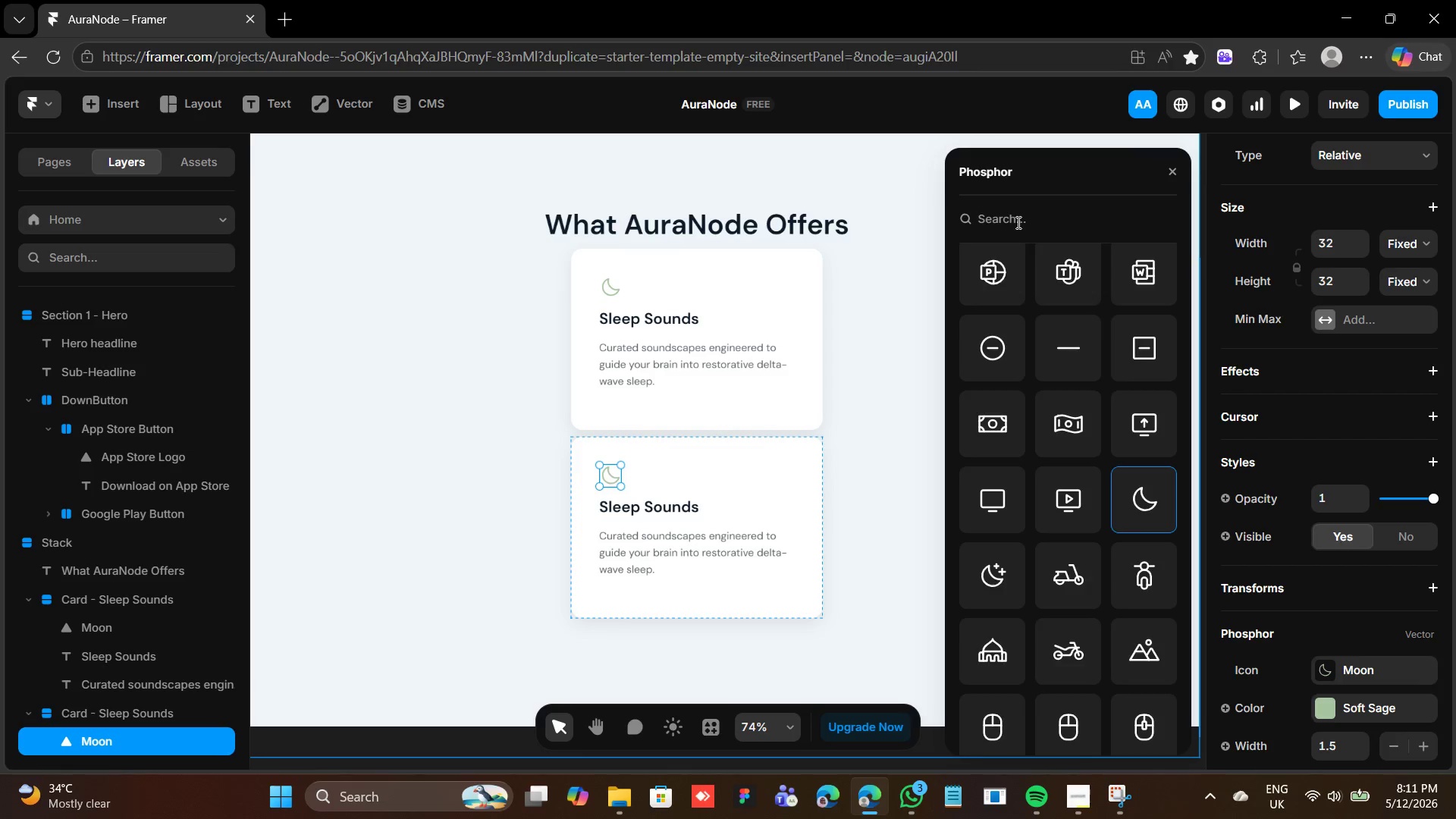 
type(wind)
 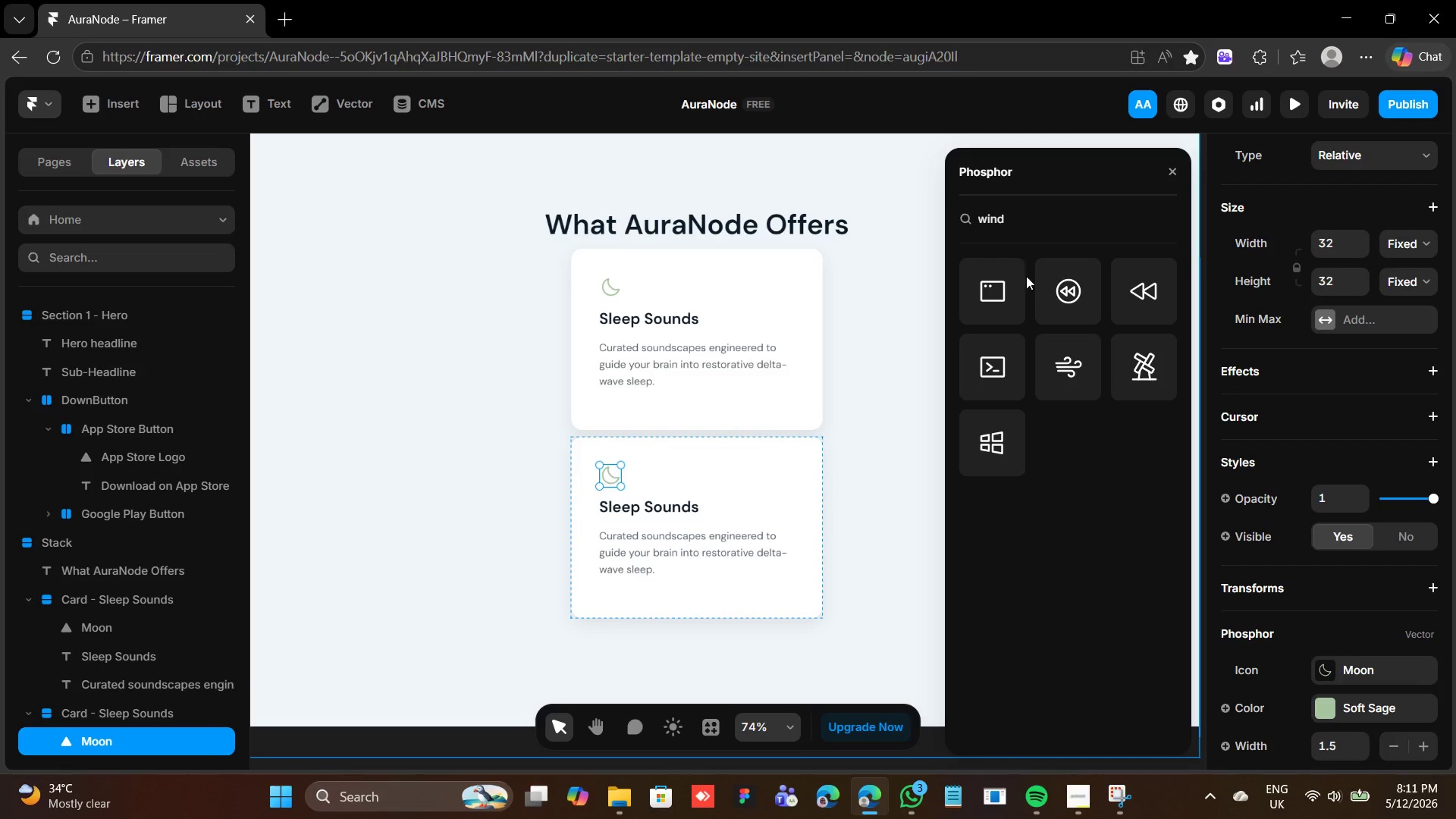 
mouse_move([1069, 384])
 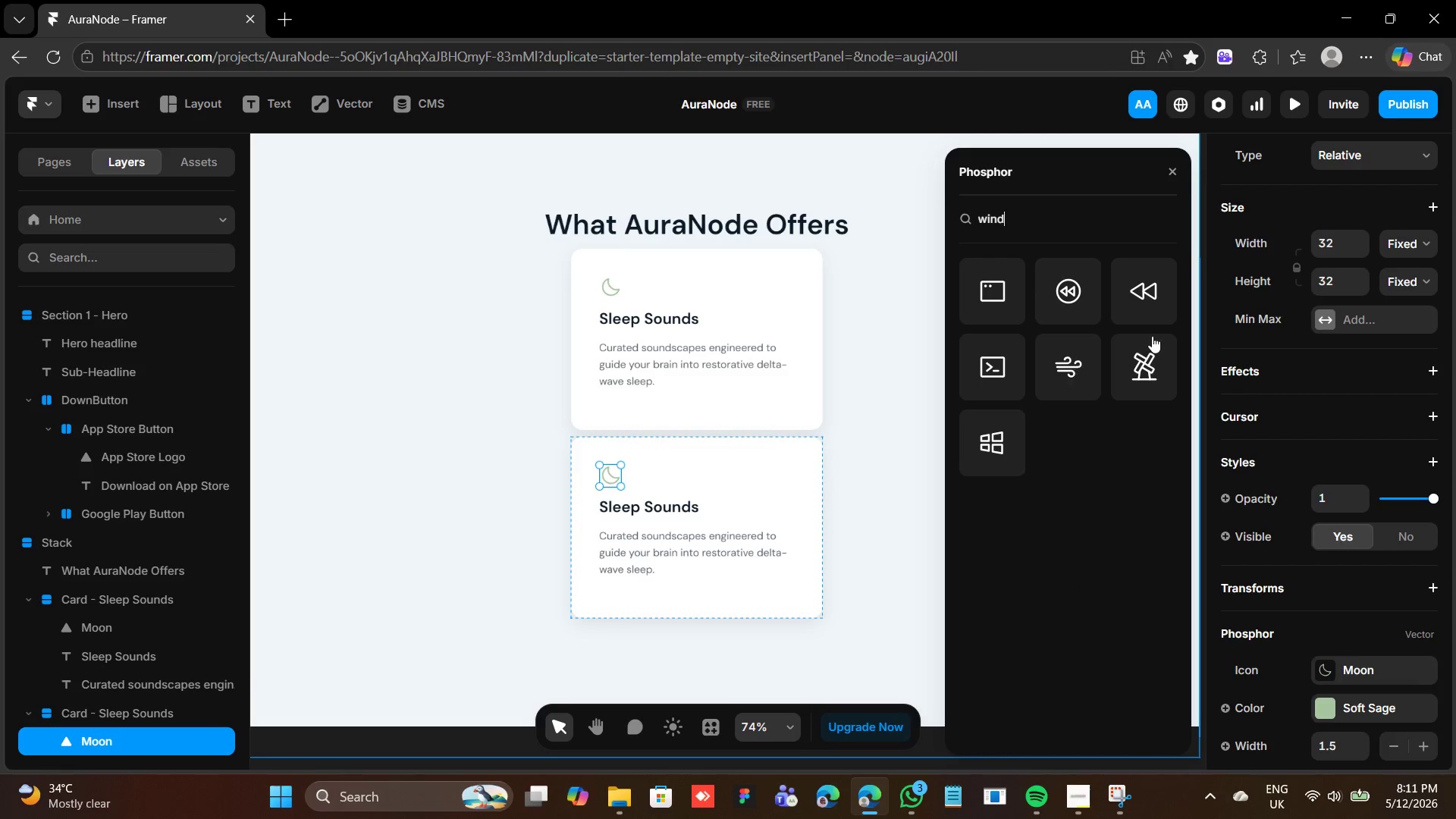 
mouse_move([1123, 365])
 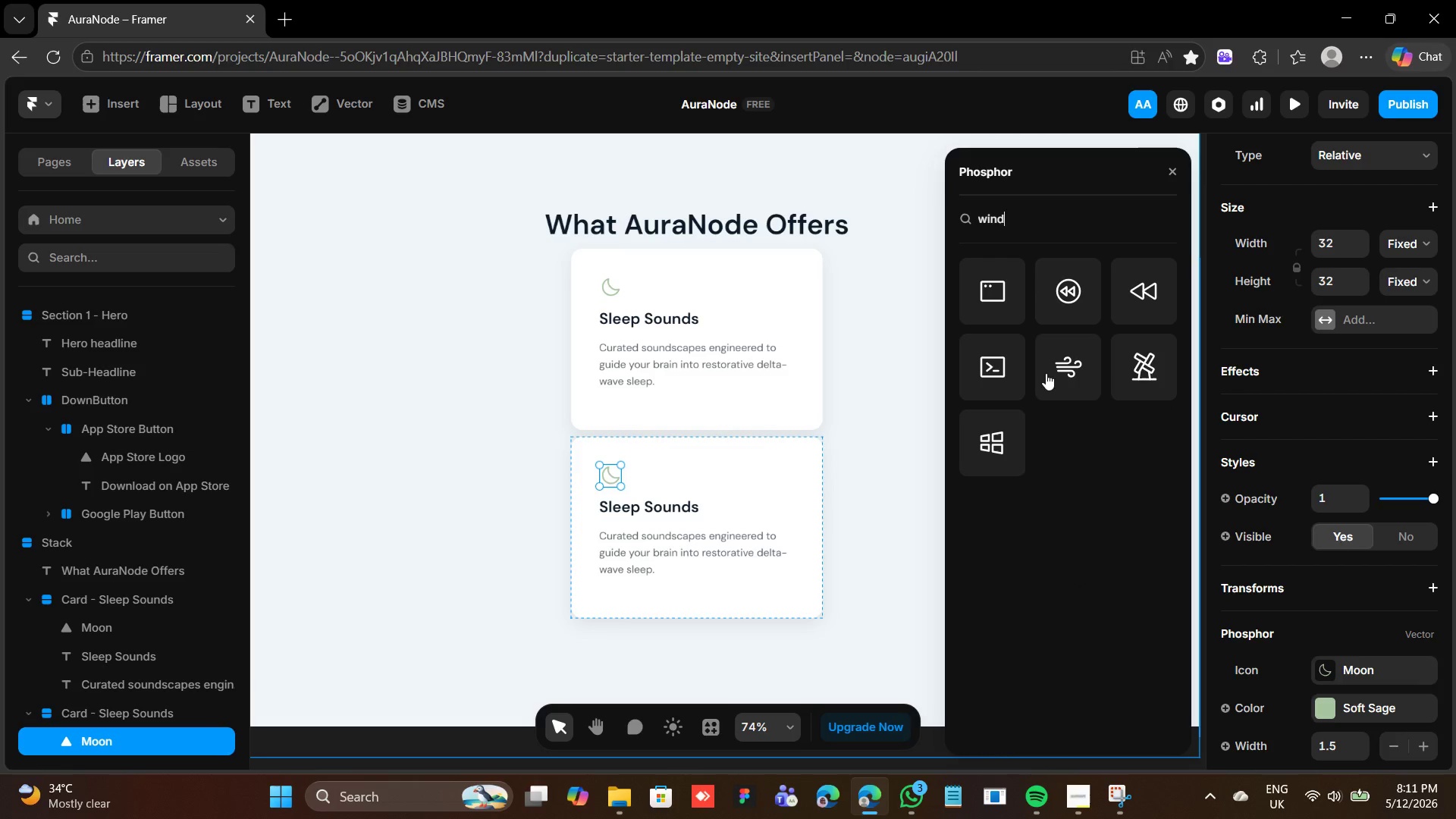 
mouse_move([987, 357])
 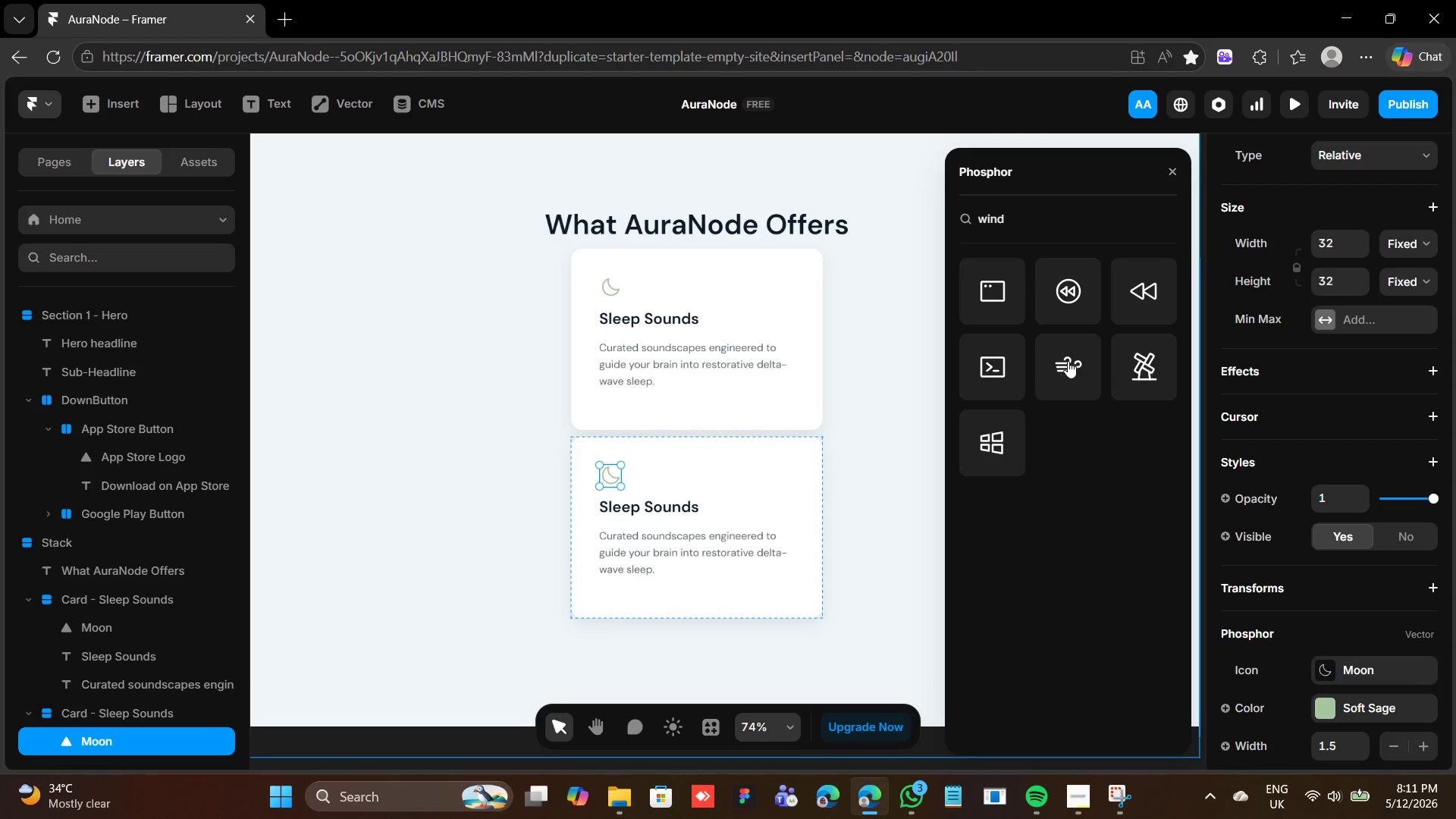 
left_click([1069, 359])
 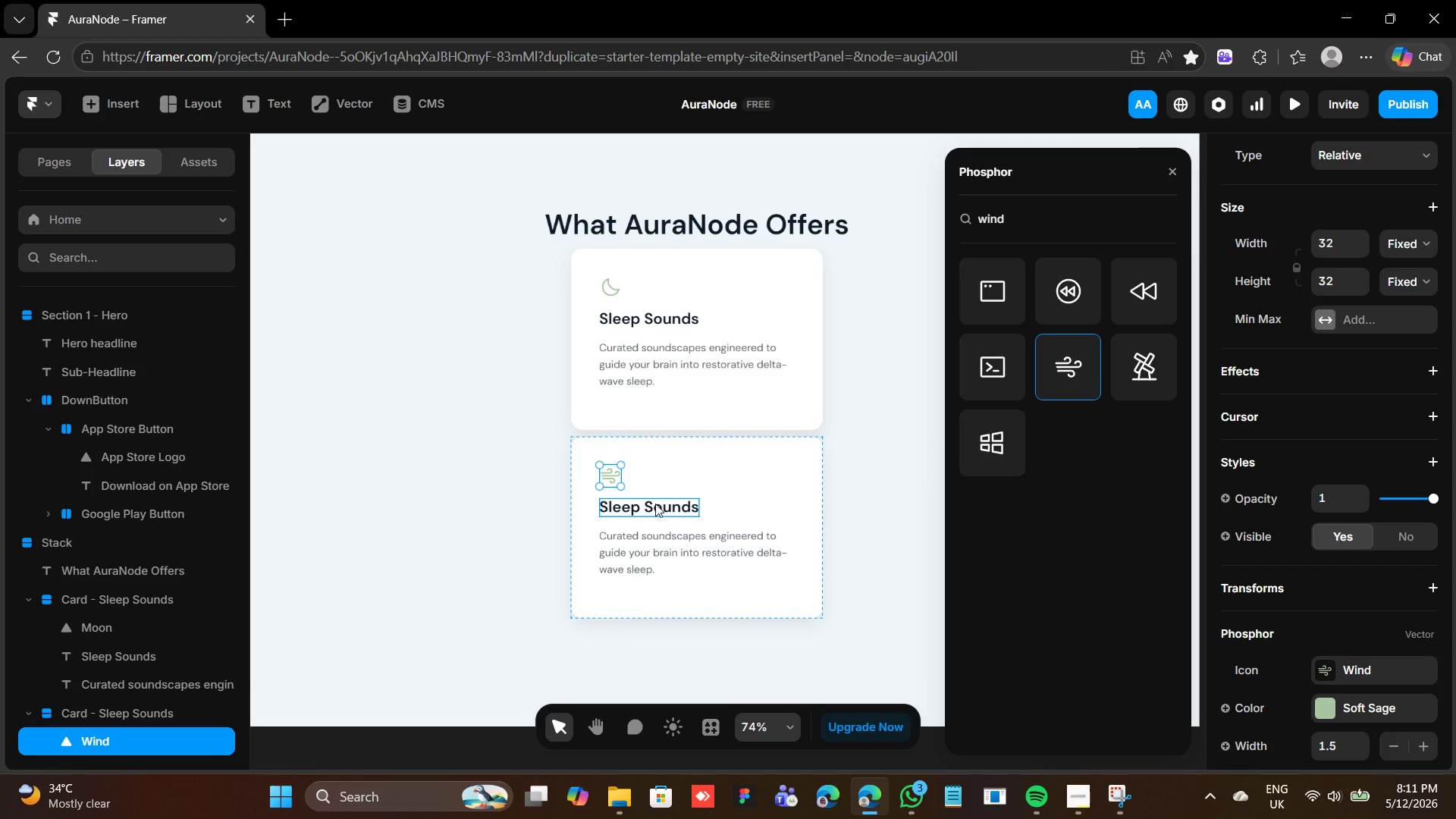 
double_click([655, 503])
 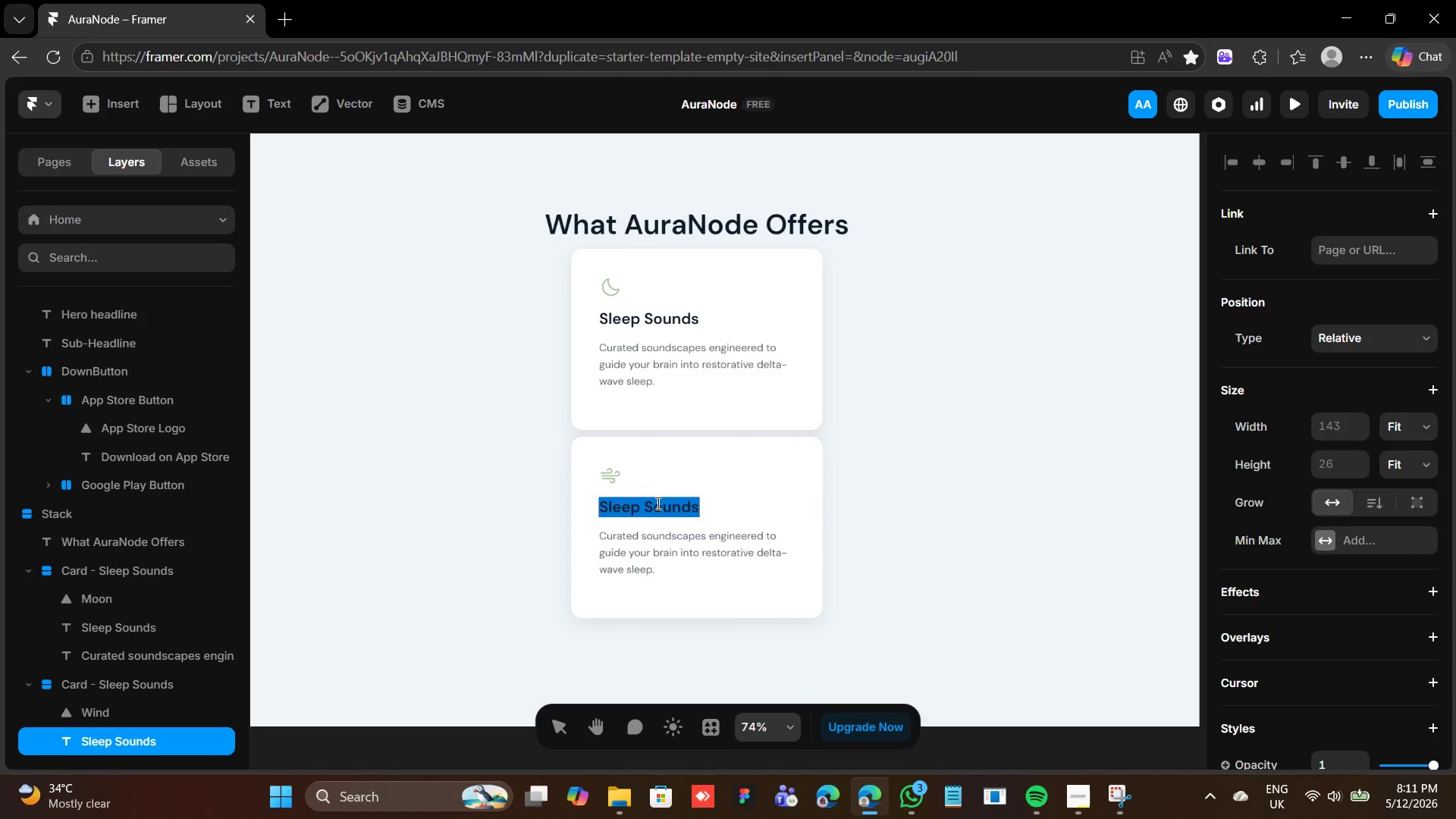 
type(Guided Breathing)
 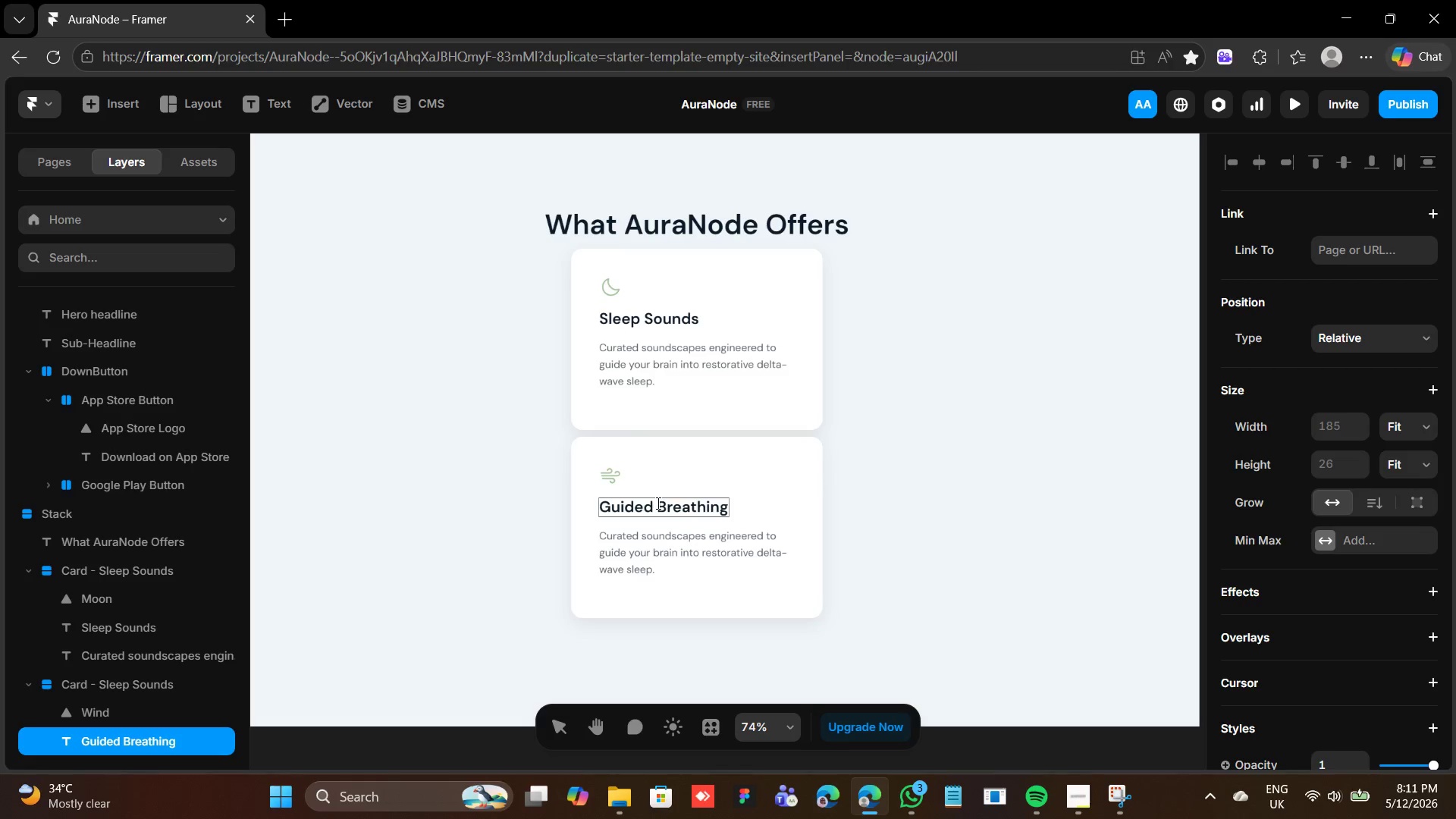 
wait(5.47)
 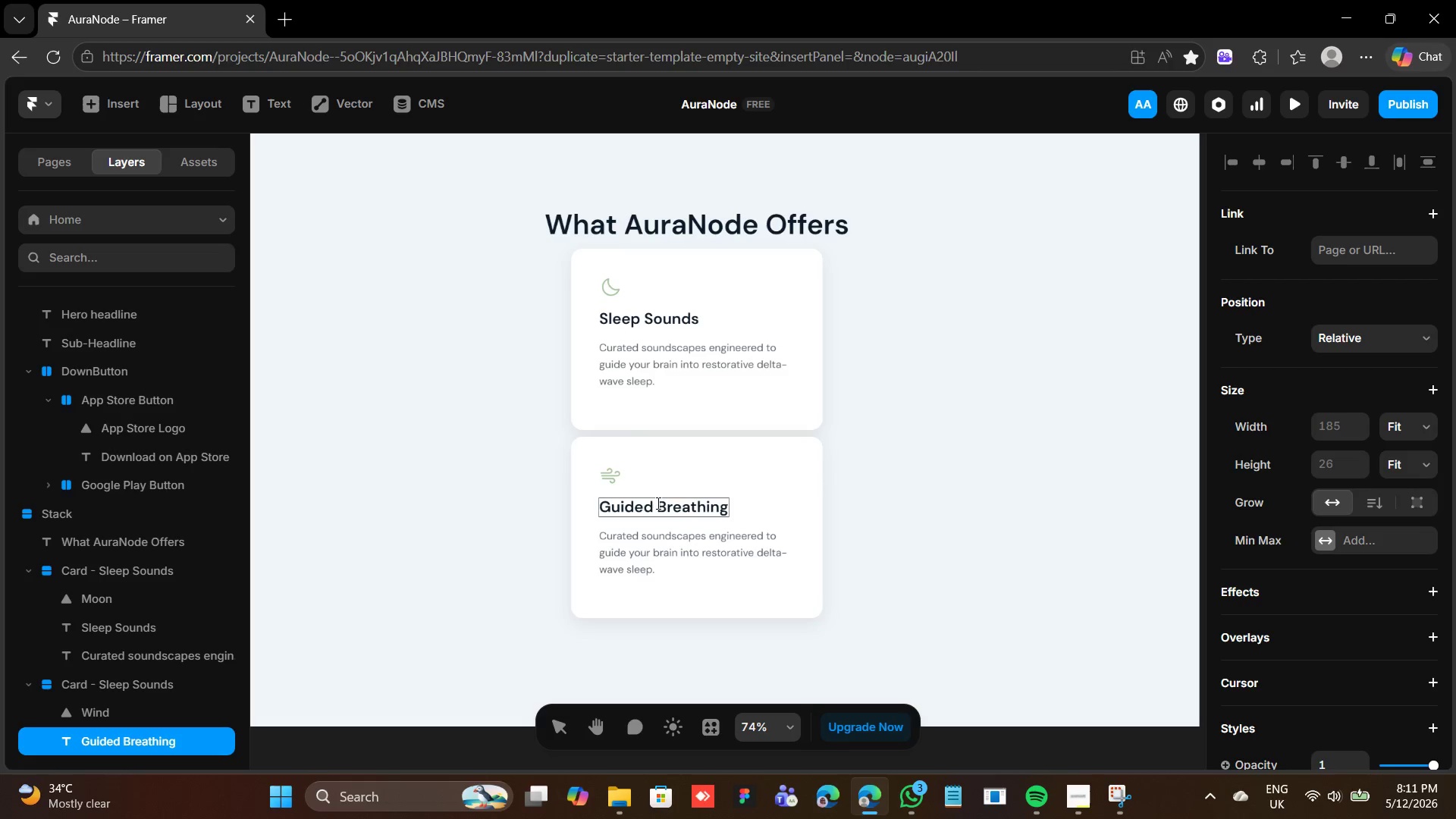 
double_click([645, 544])
 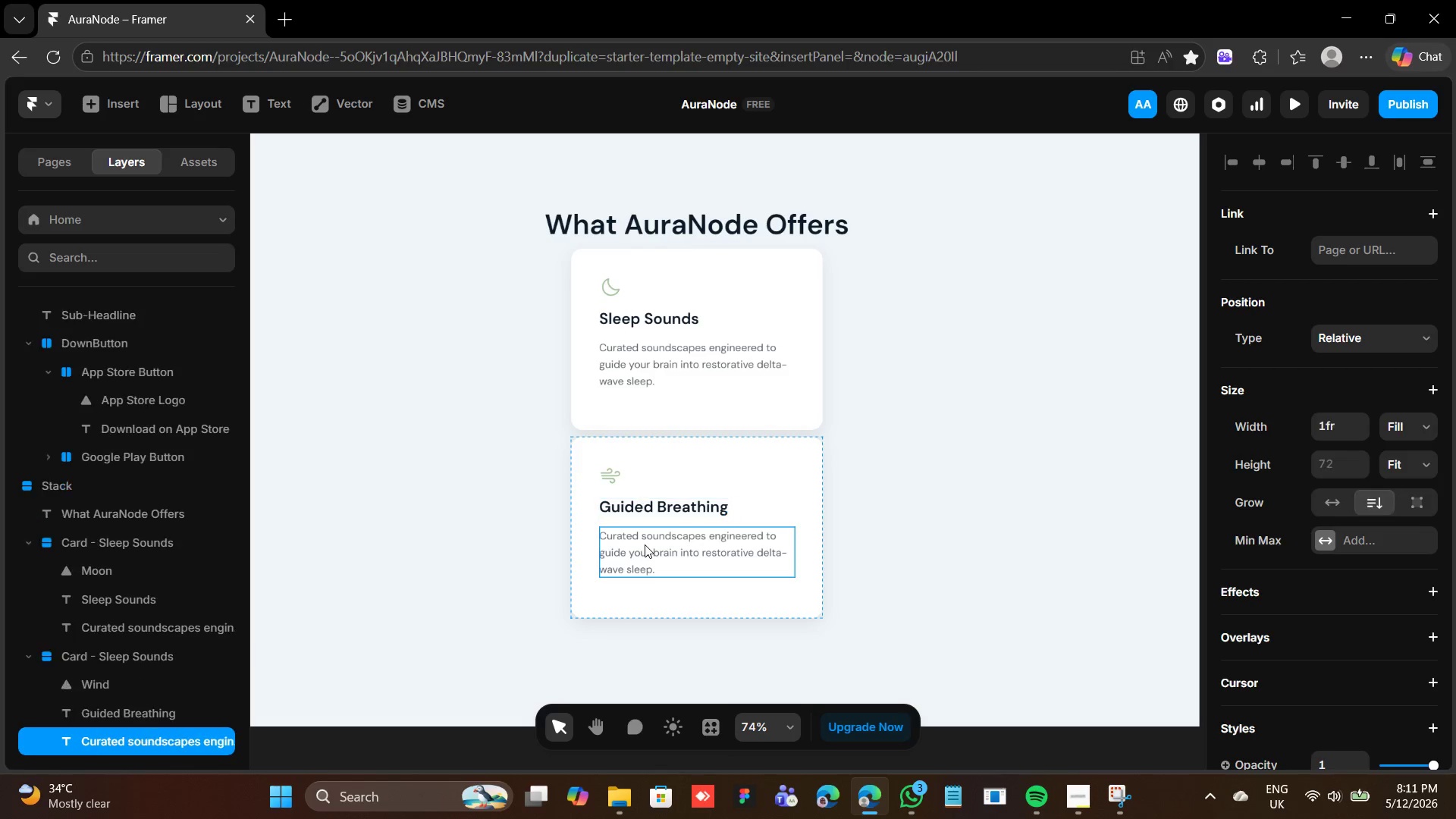 
triple_click([645, 544])
 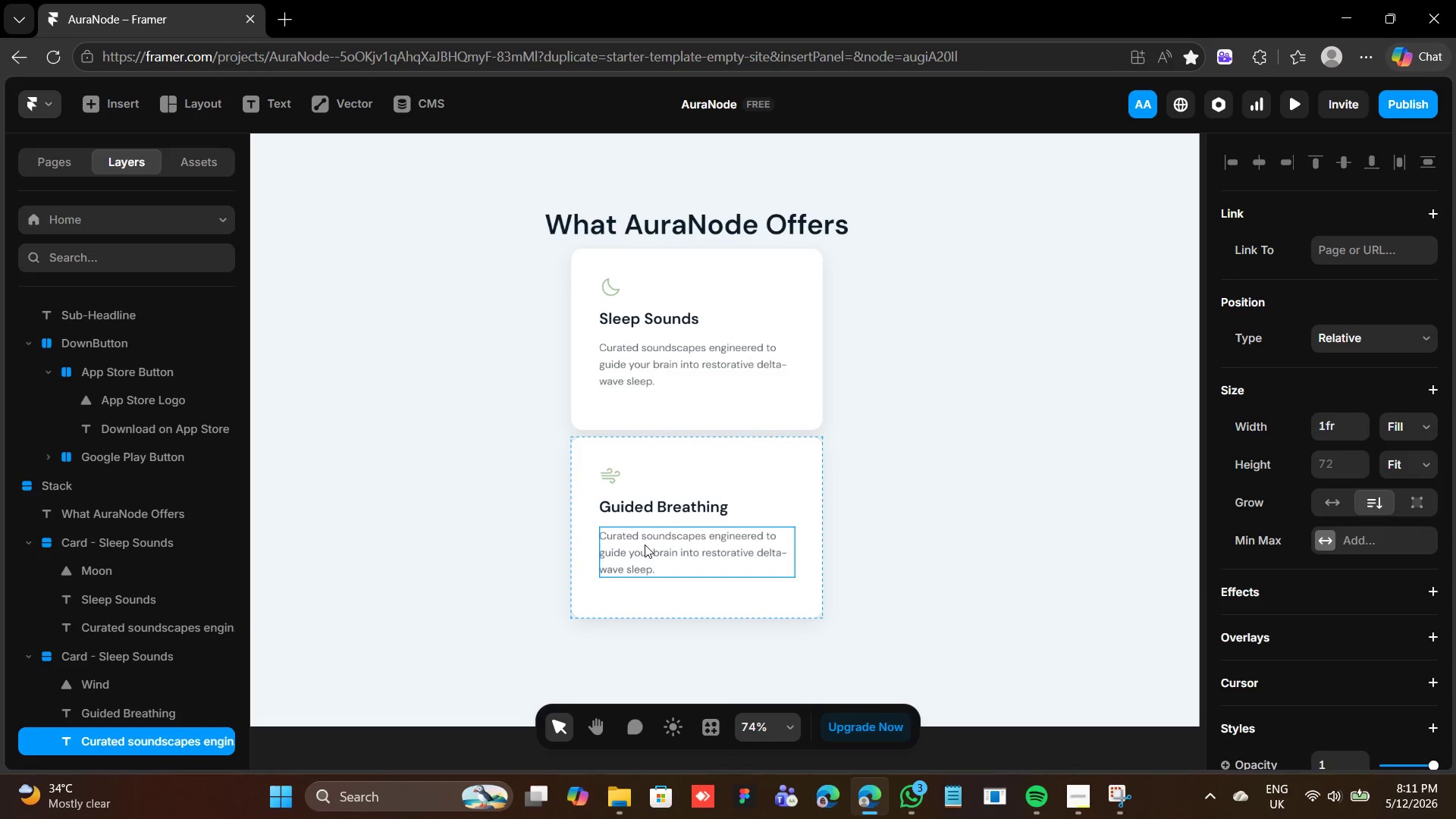 
triple_click([645, 544])
 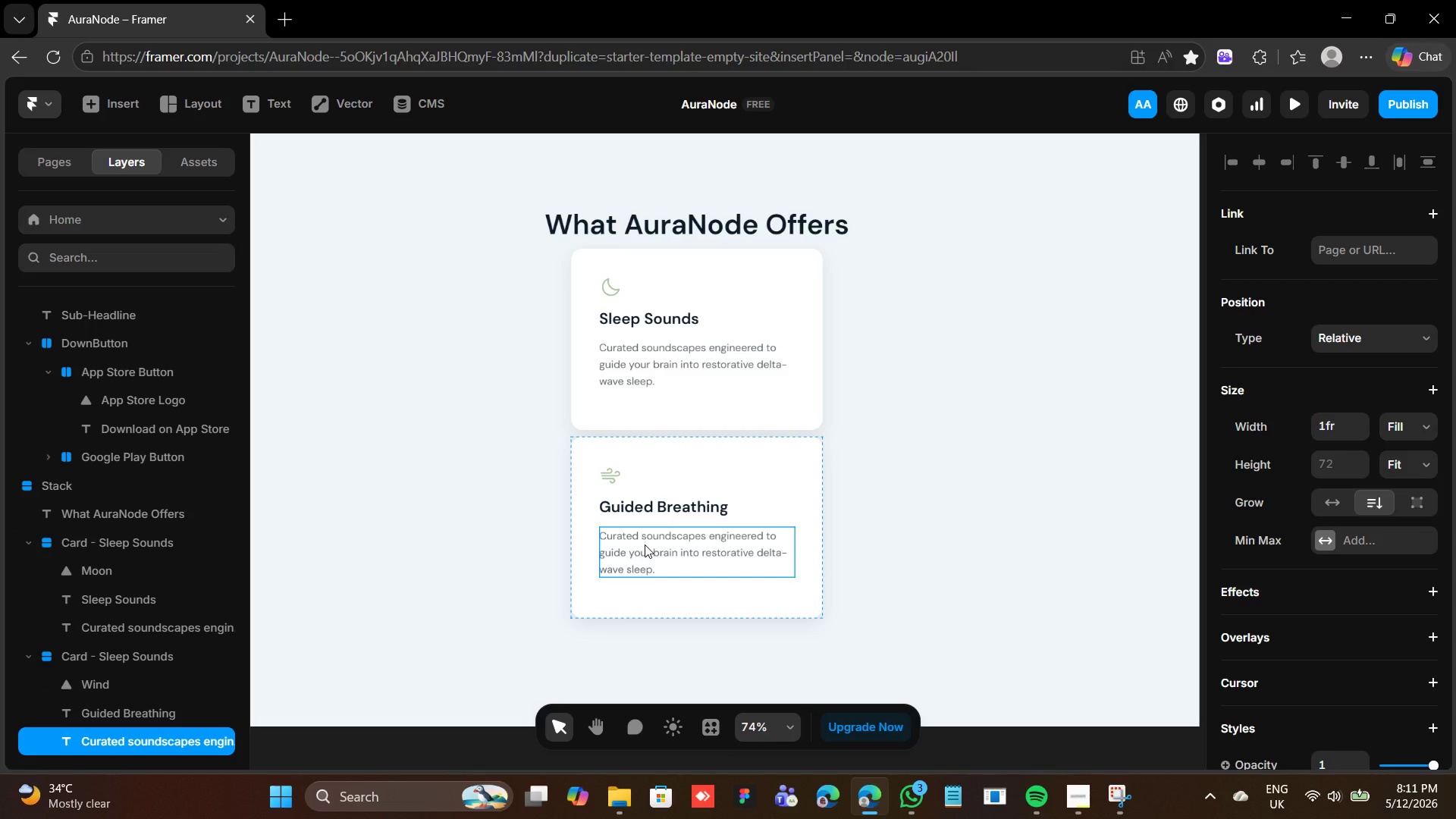 
triple_click([645, 544])
 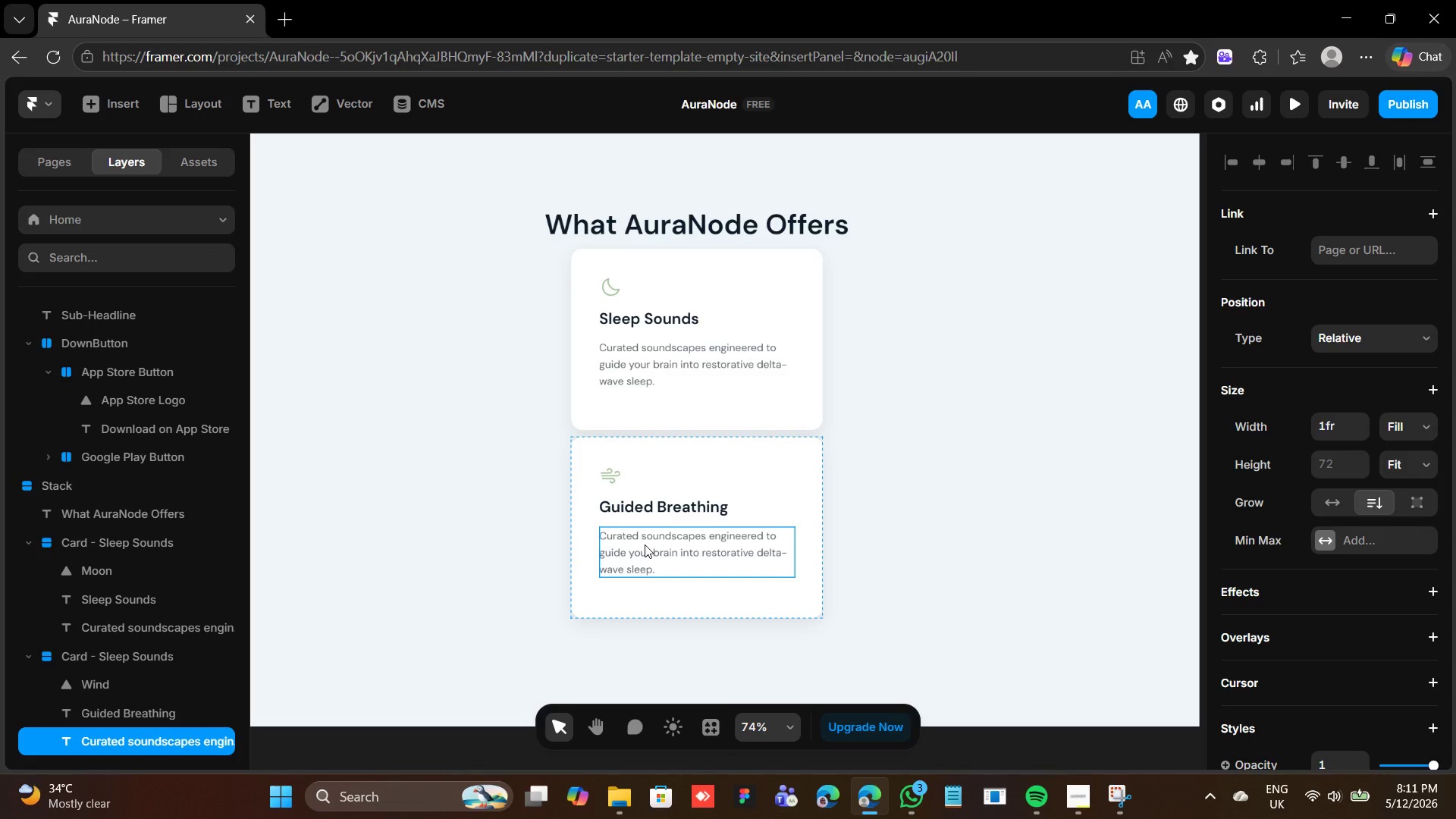 
triple_click([645, 544])
 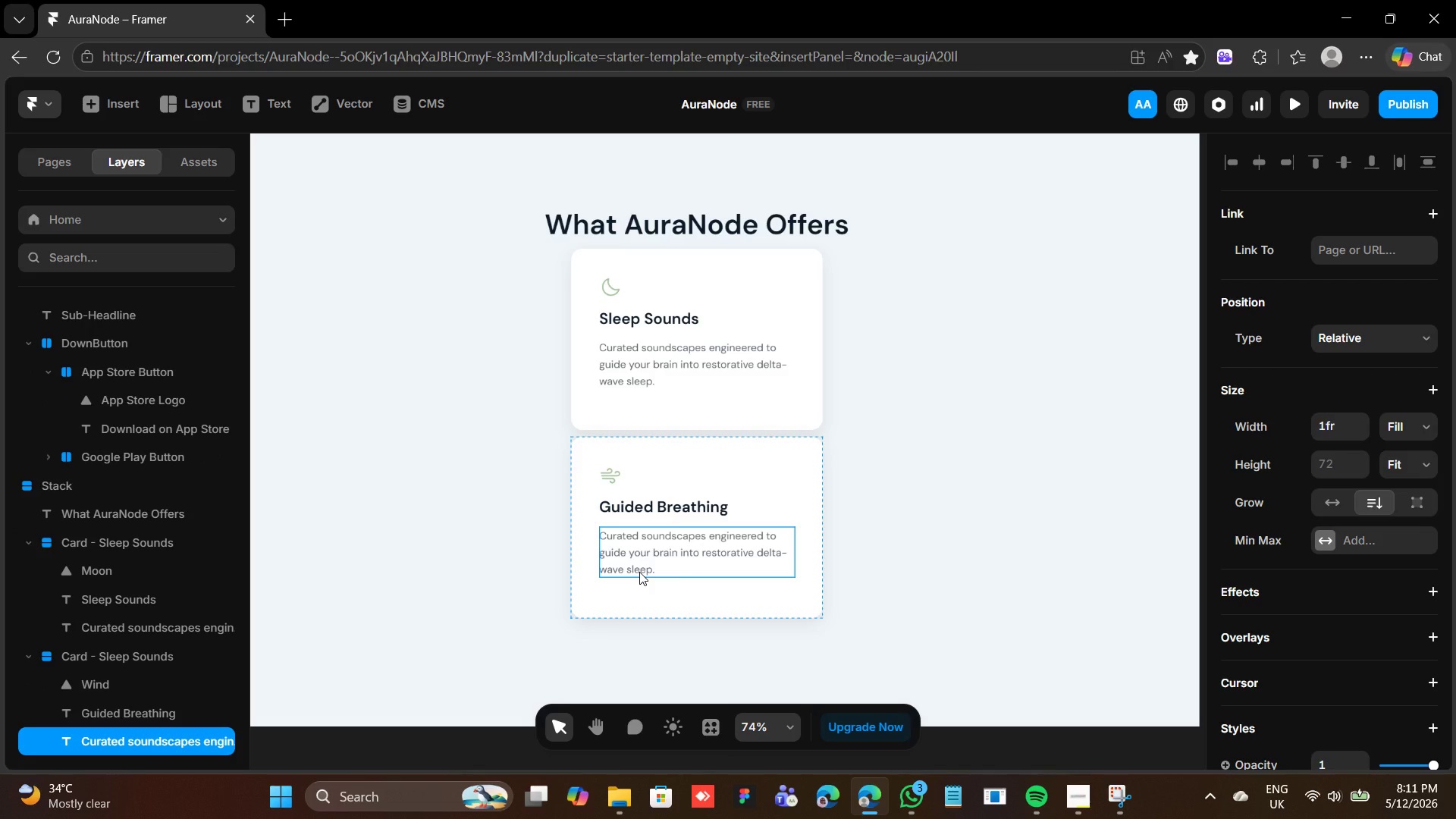 
triple_click([639, 572])
 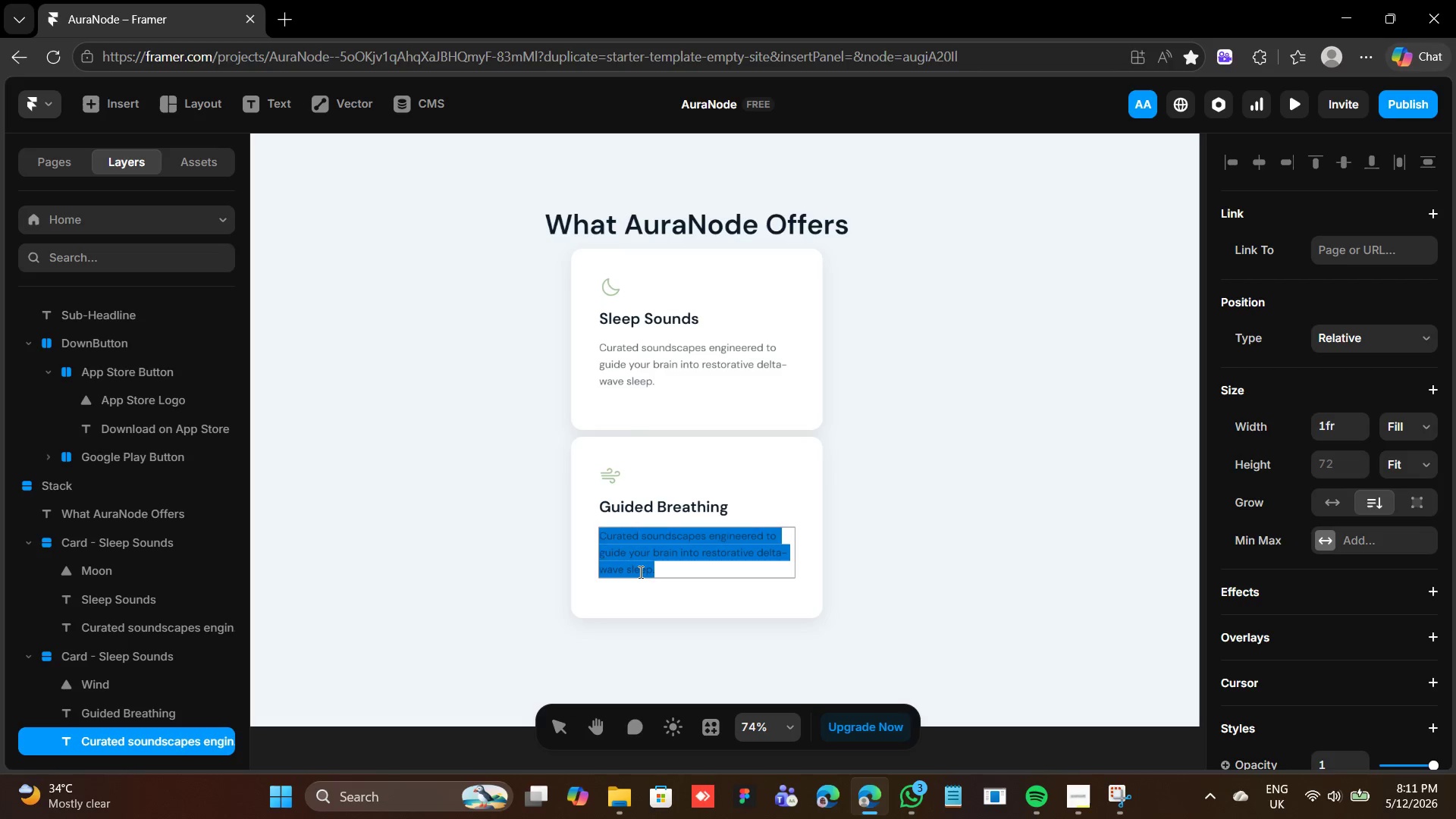 
triple_click([639, 572])
 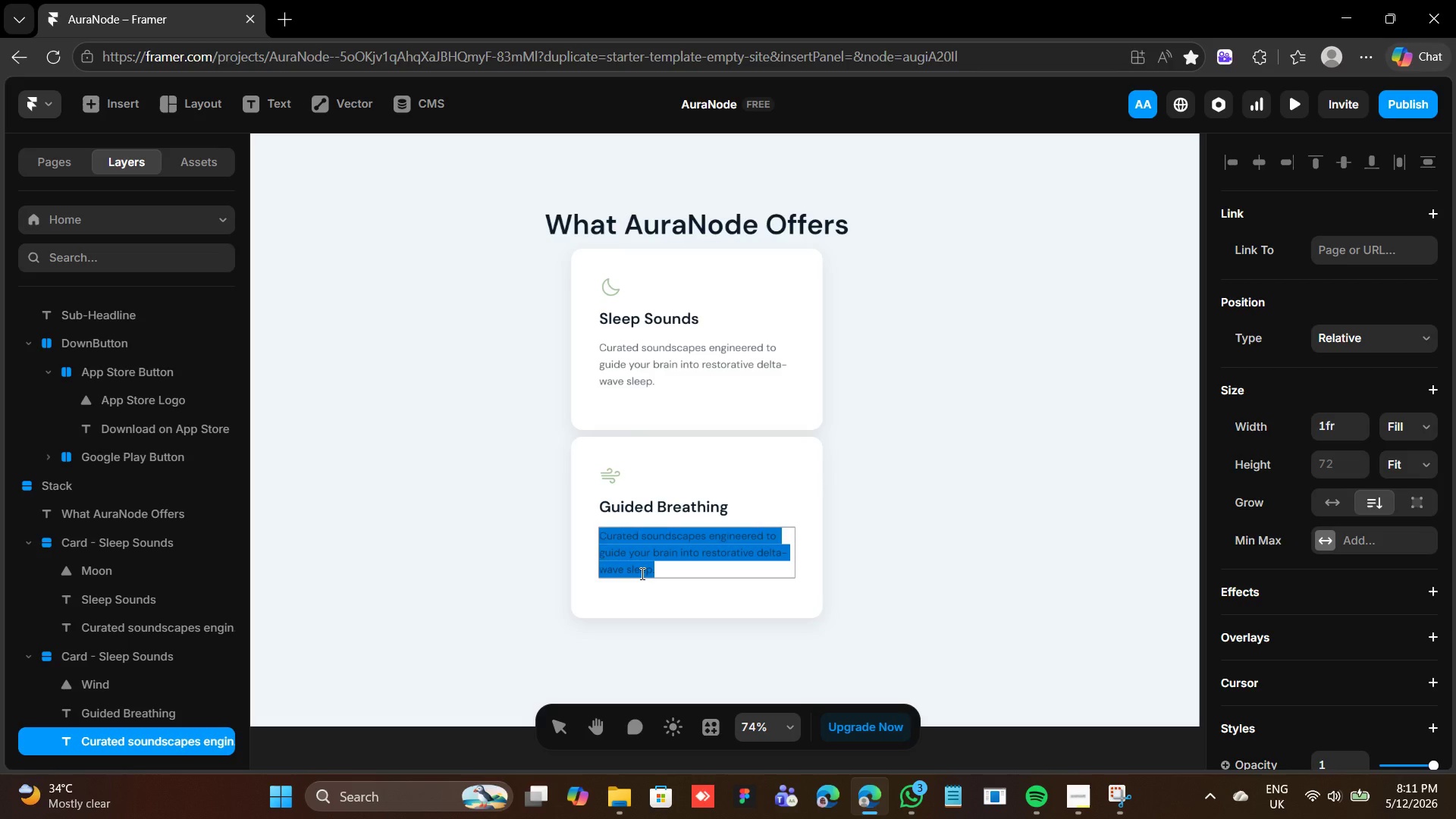 
type(Rhythmic breathing protocols tuned to your circadian phase to reduce cors)
key(Backspace)
type(tisol and restore calm.)
 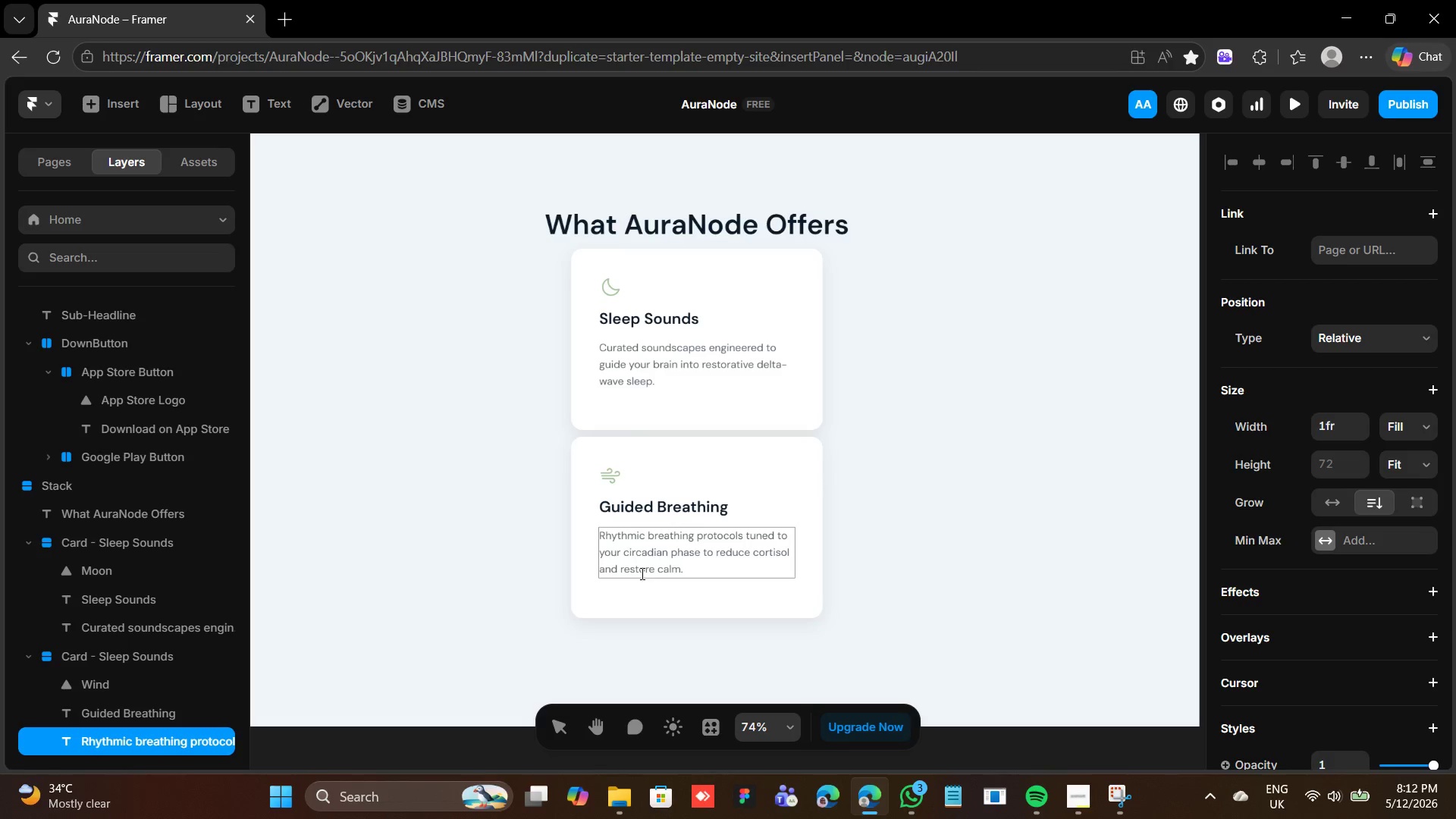 
wait(7.75)
 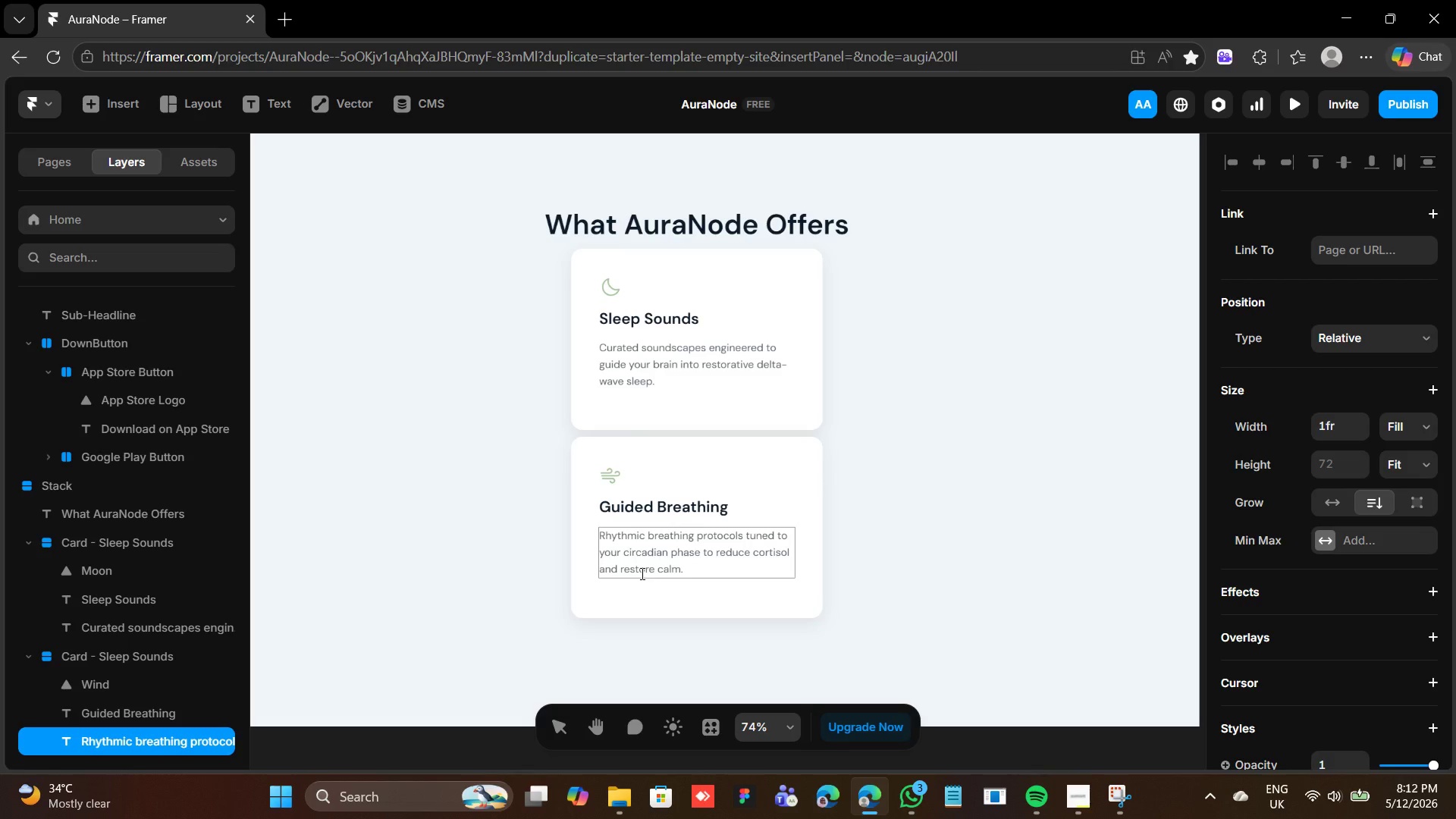 
left_click([806, 475])
 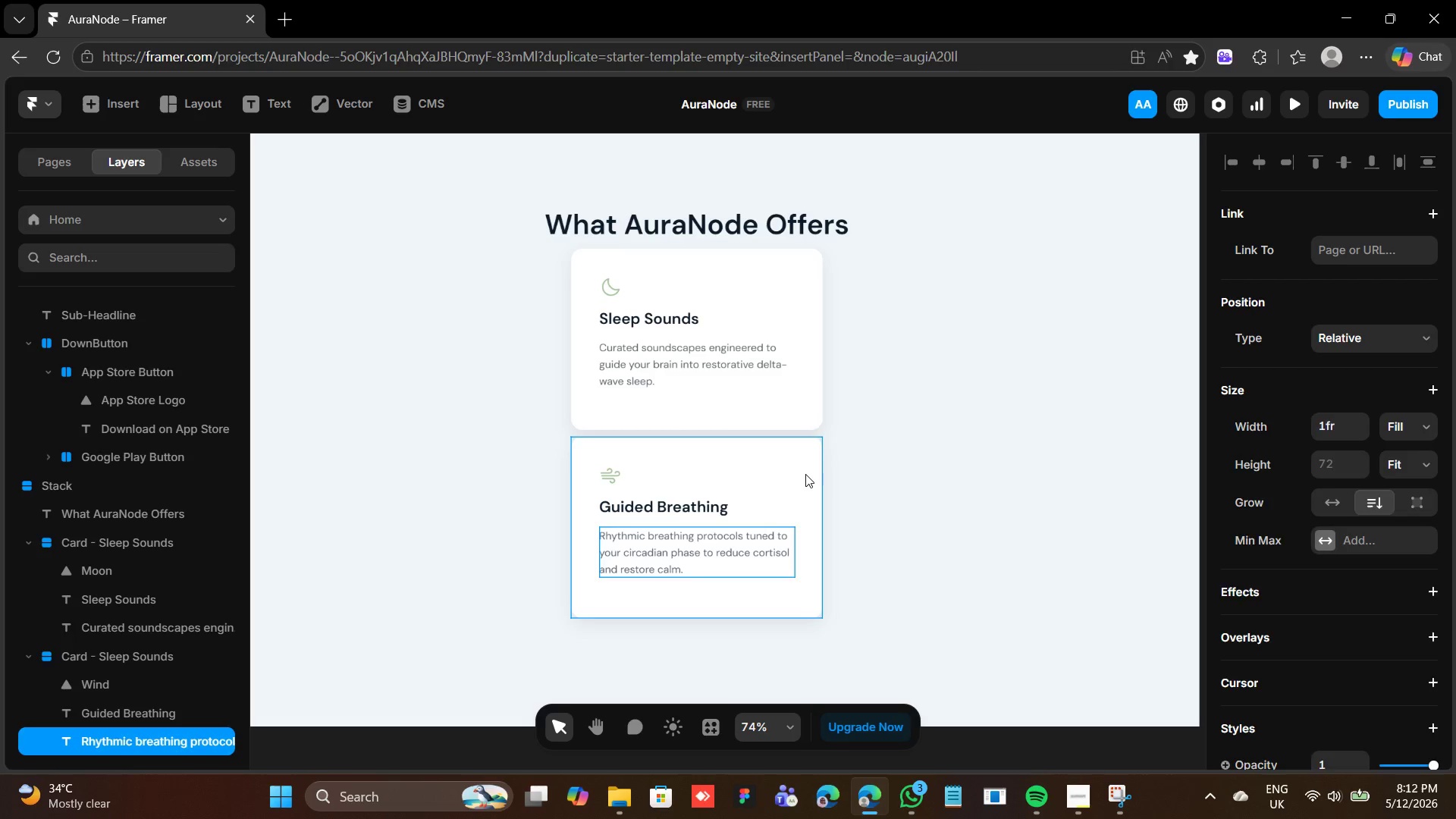 
left_click([805, 473])
 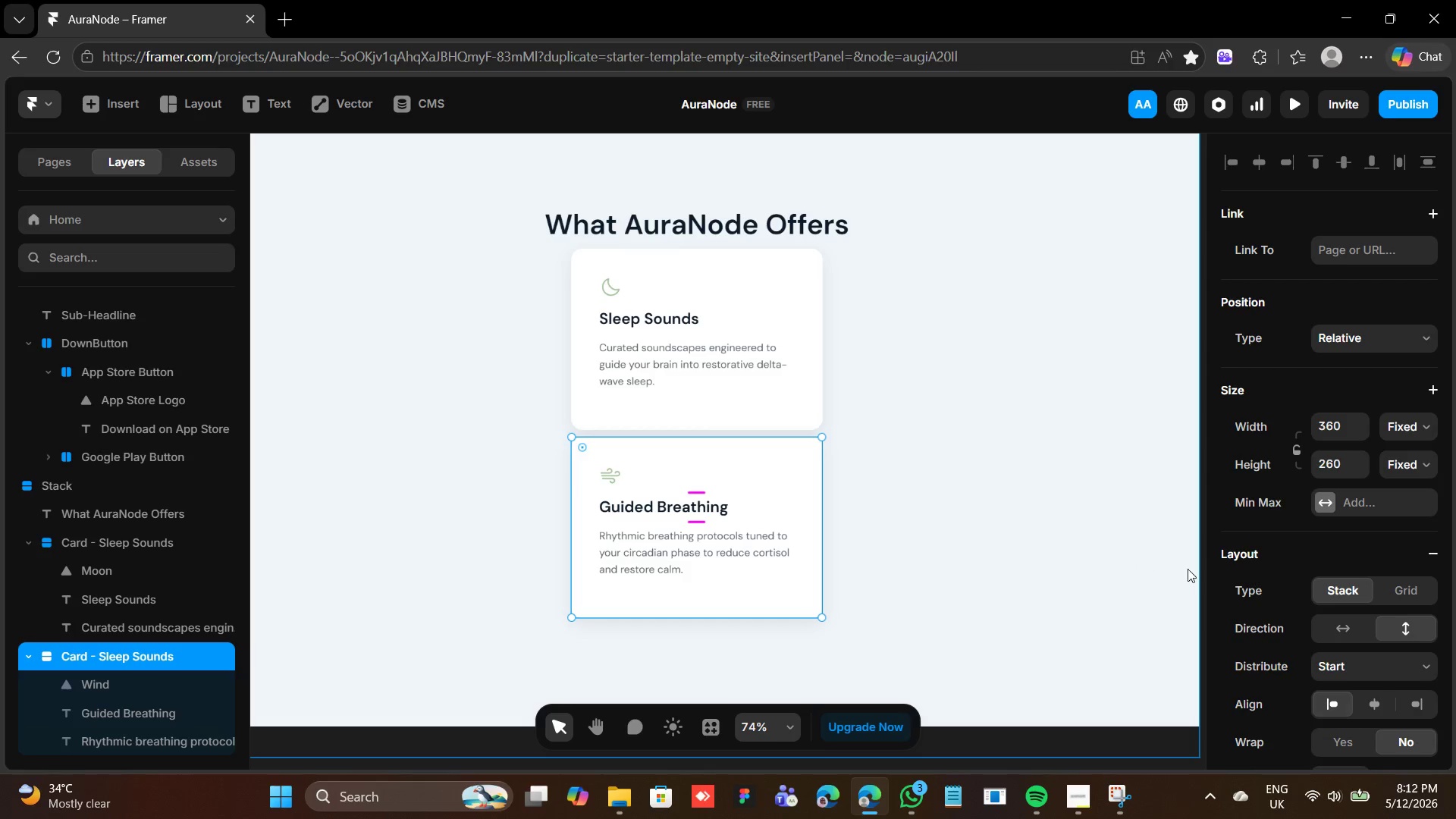 
mouse_move([1392, 657])
 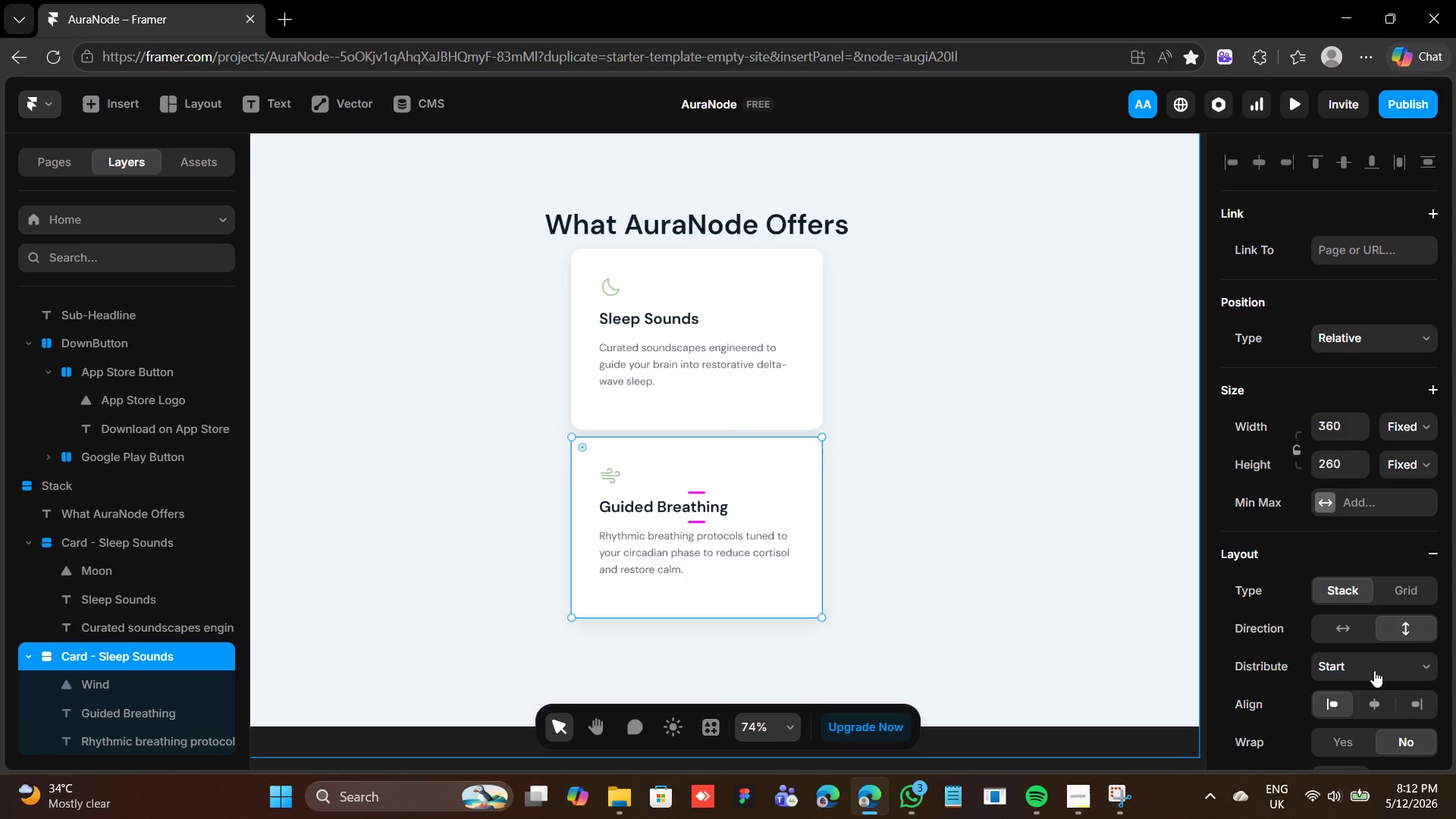 
scroll: coordinate [1404, 645], scroll_direction: down, amount: 7.0
 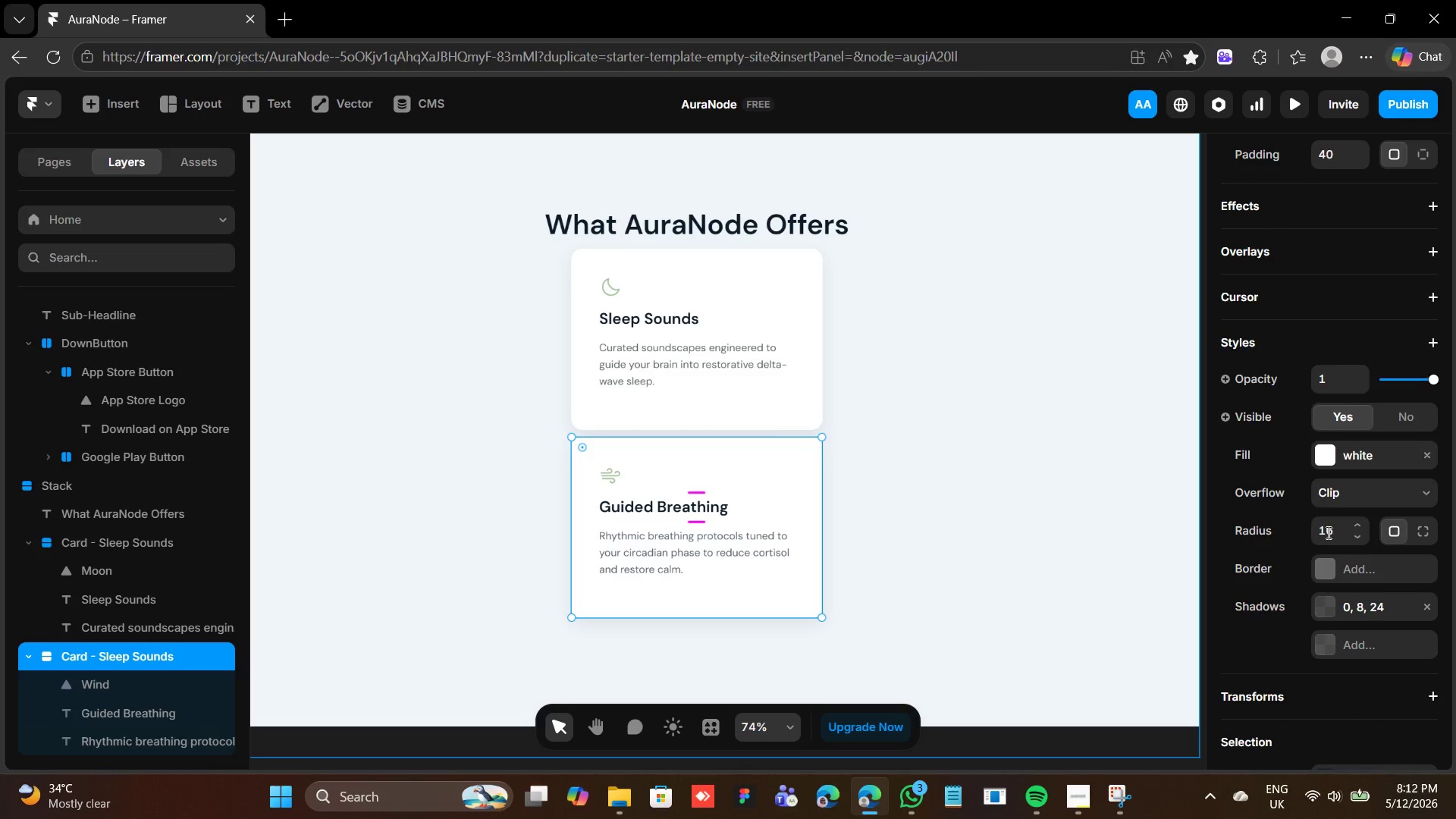 
wait(10.38)
 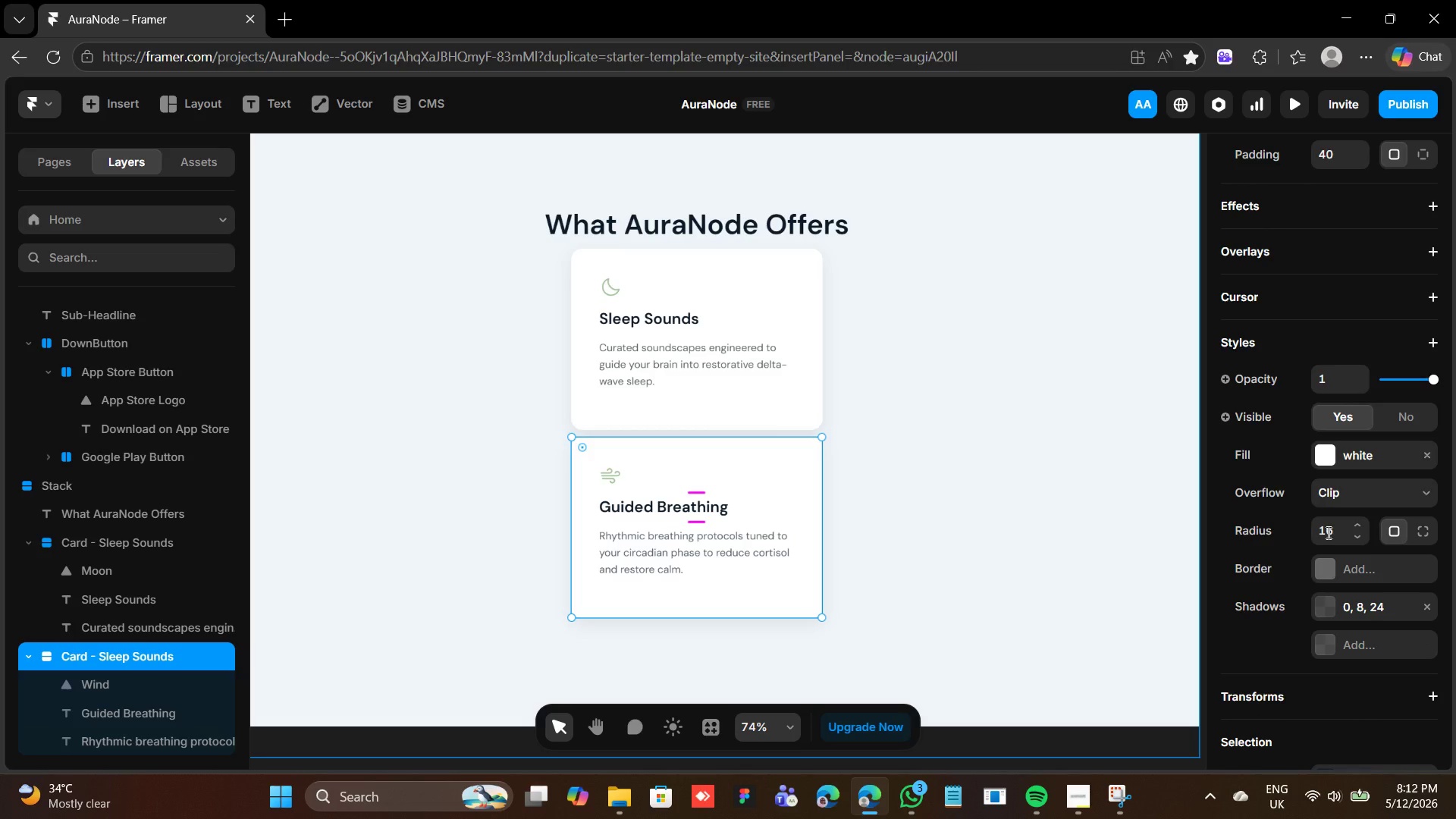 
left_click([1320, 566])
 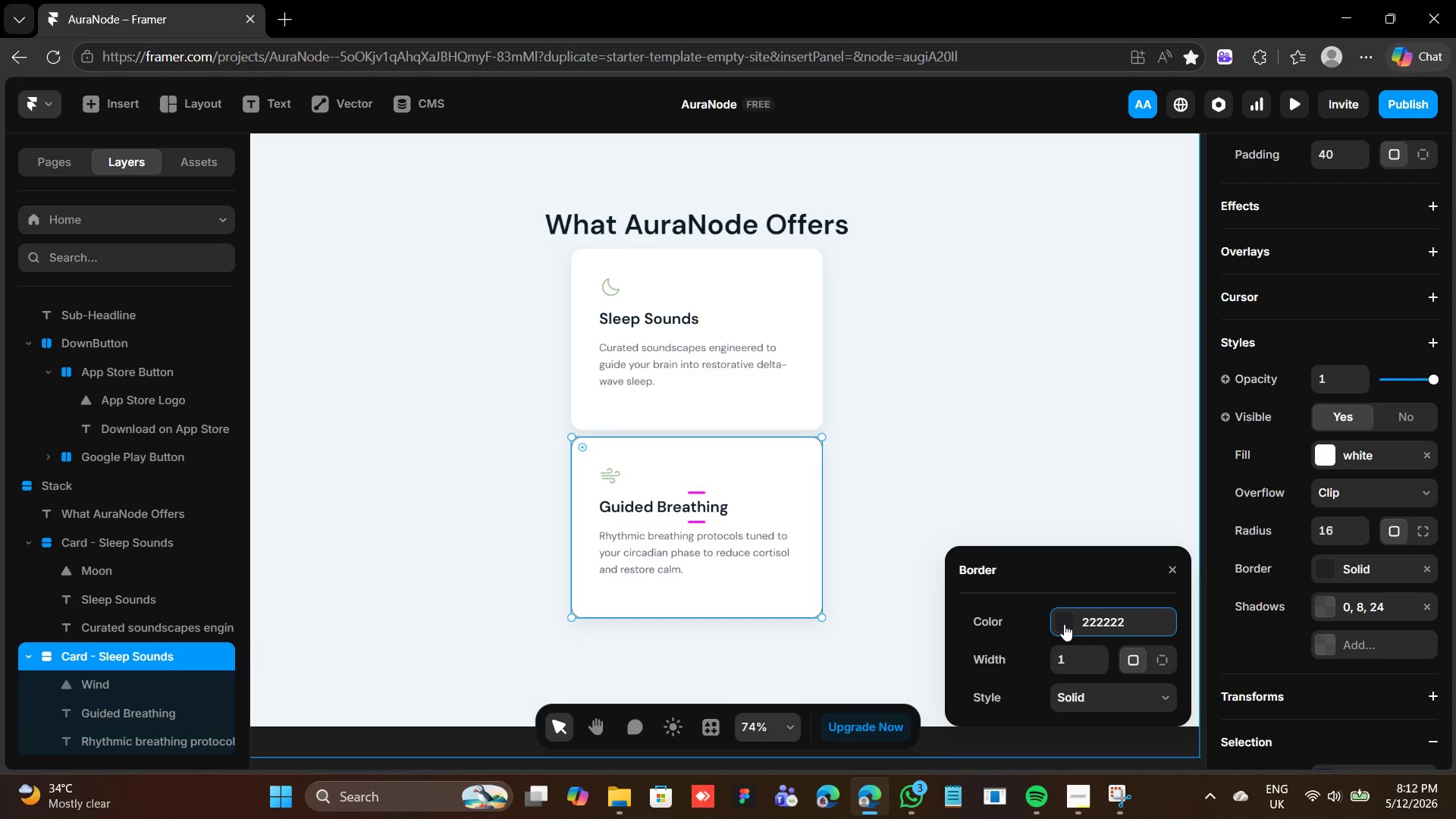 
left_click([1061, 614])
 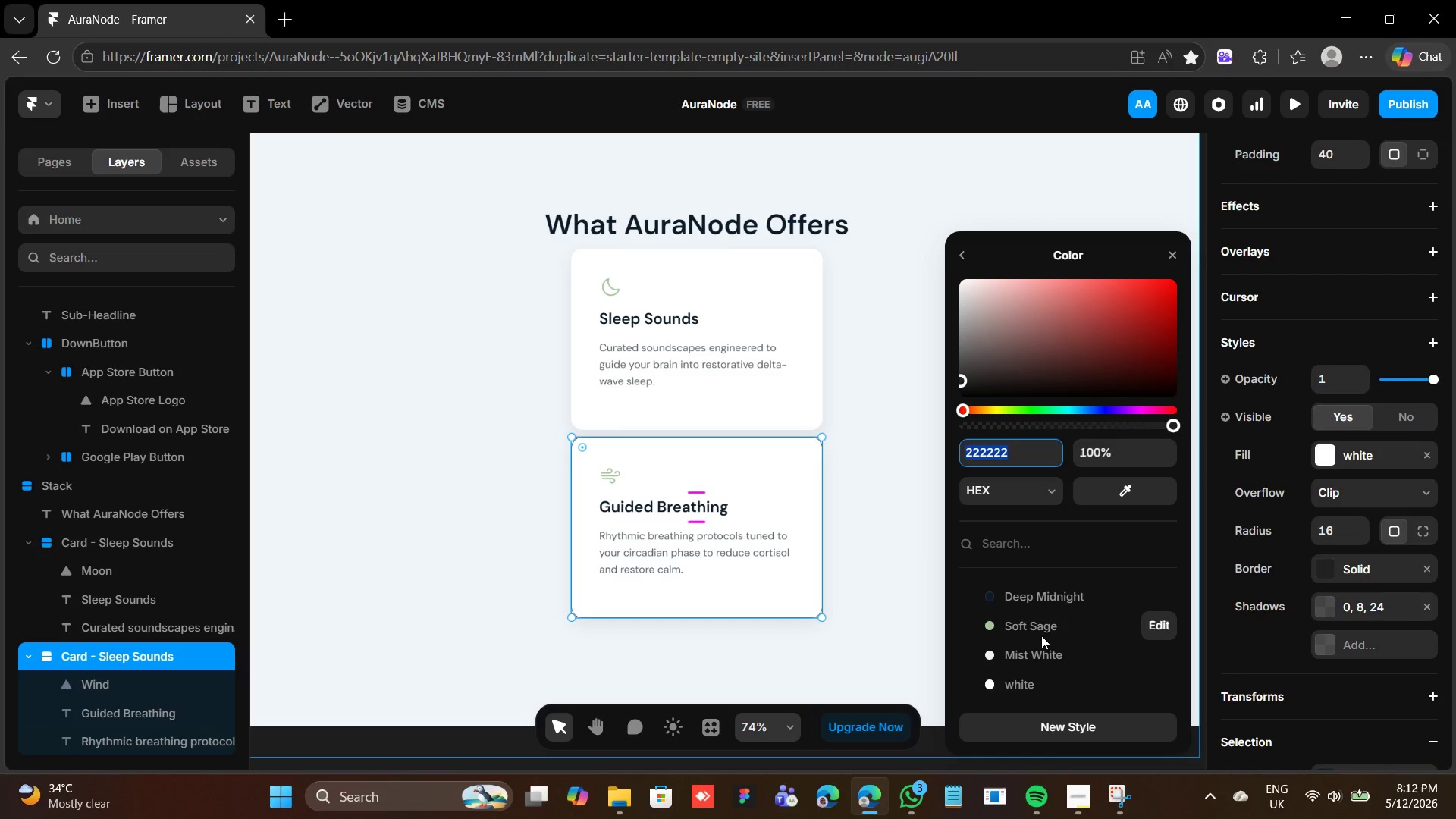 
left_click([1040, 625])
 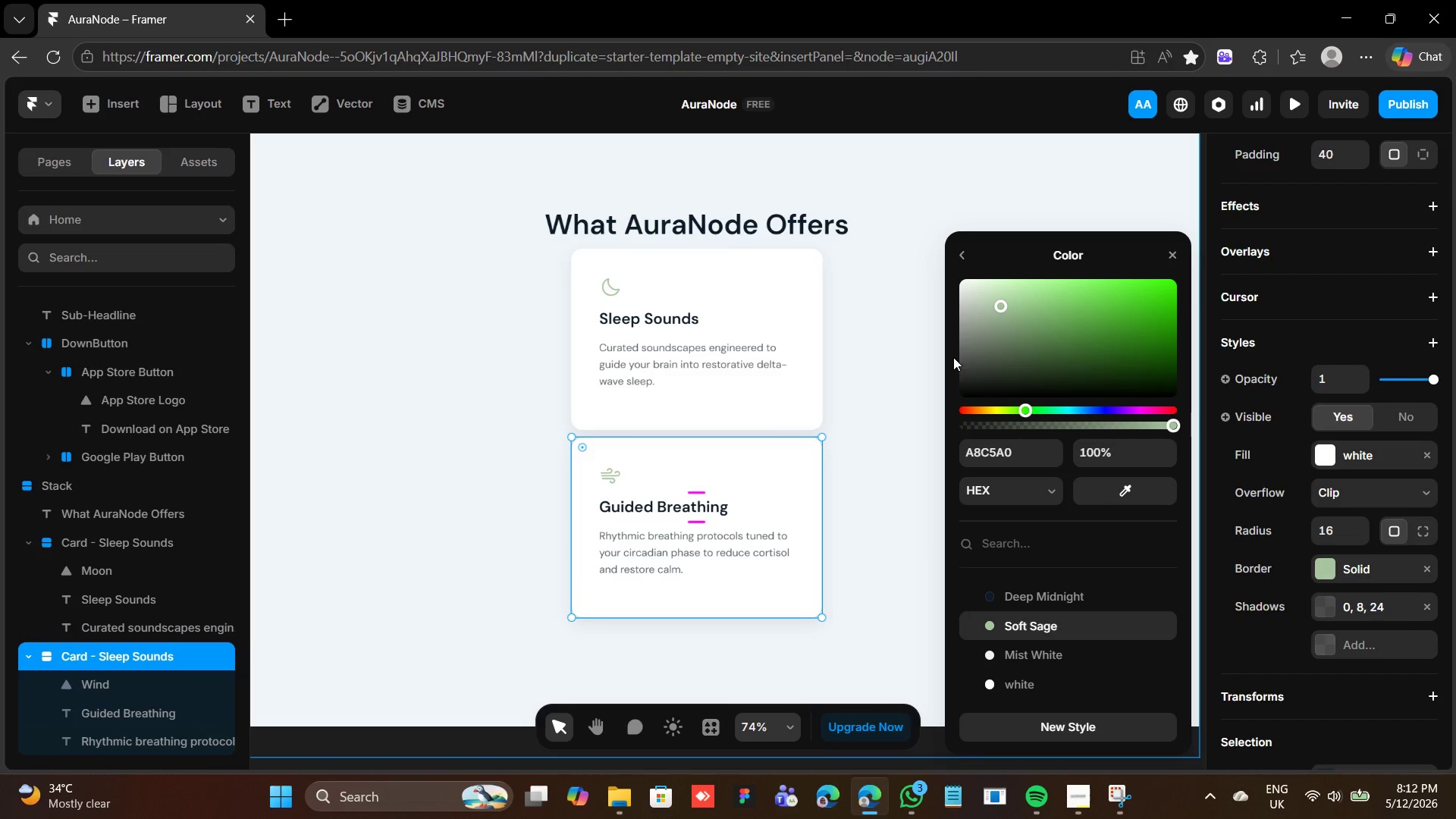 
left_click([958, 259])
 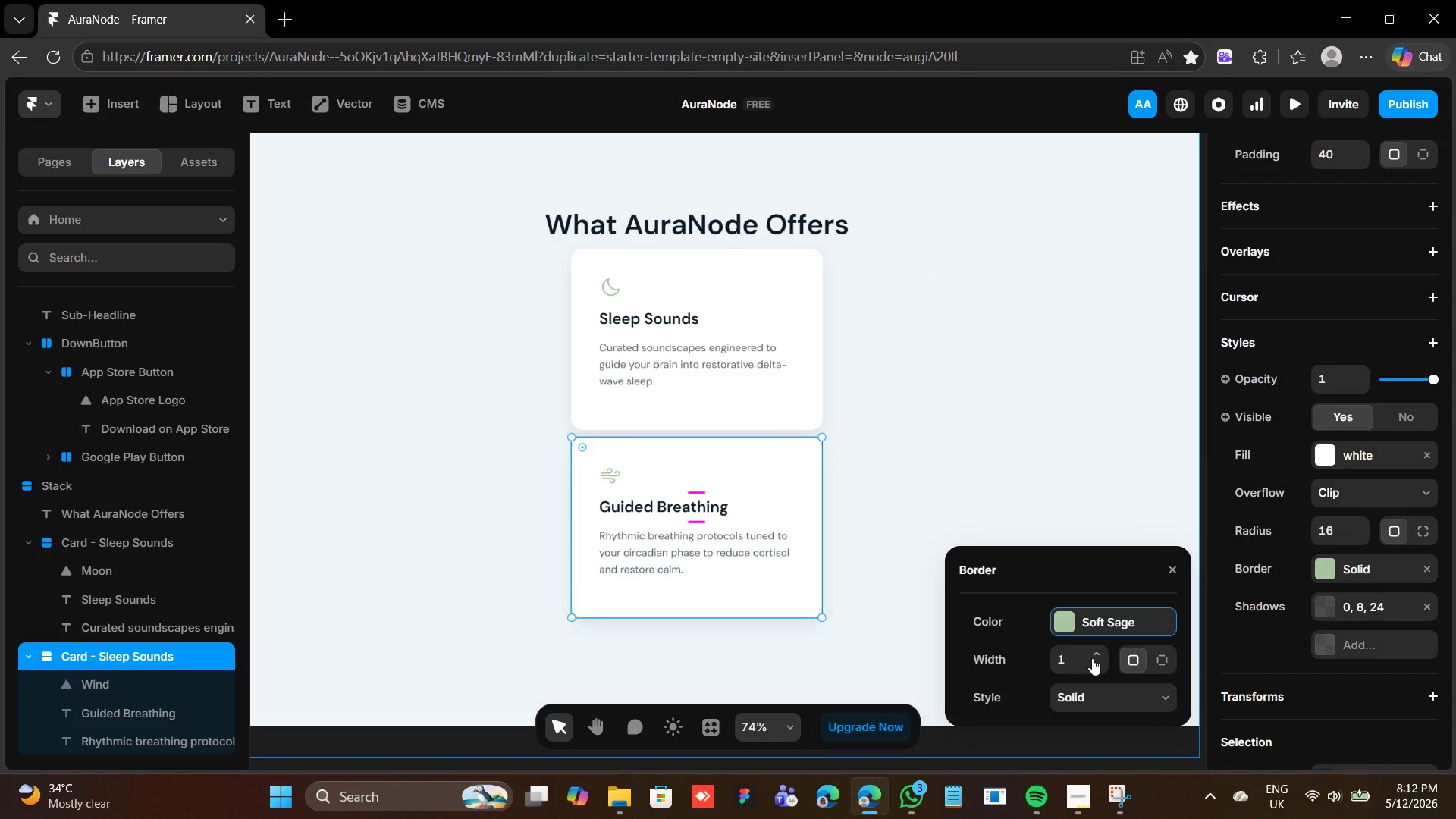 
left_click([1076, 658])
 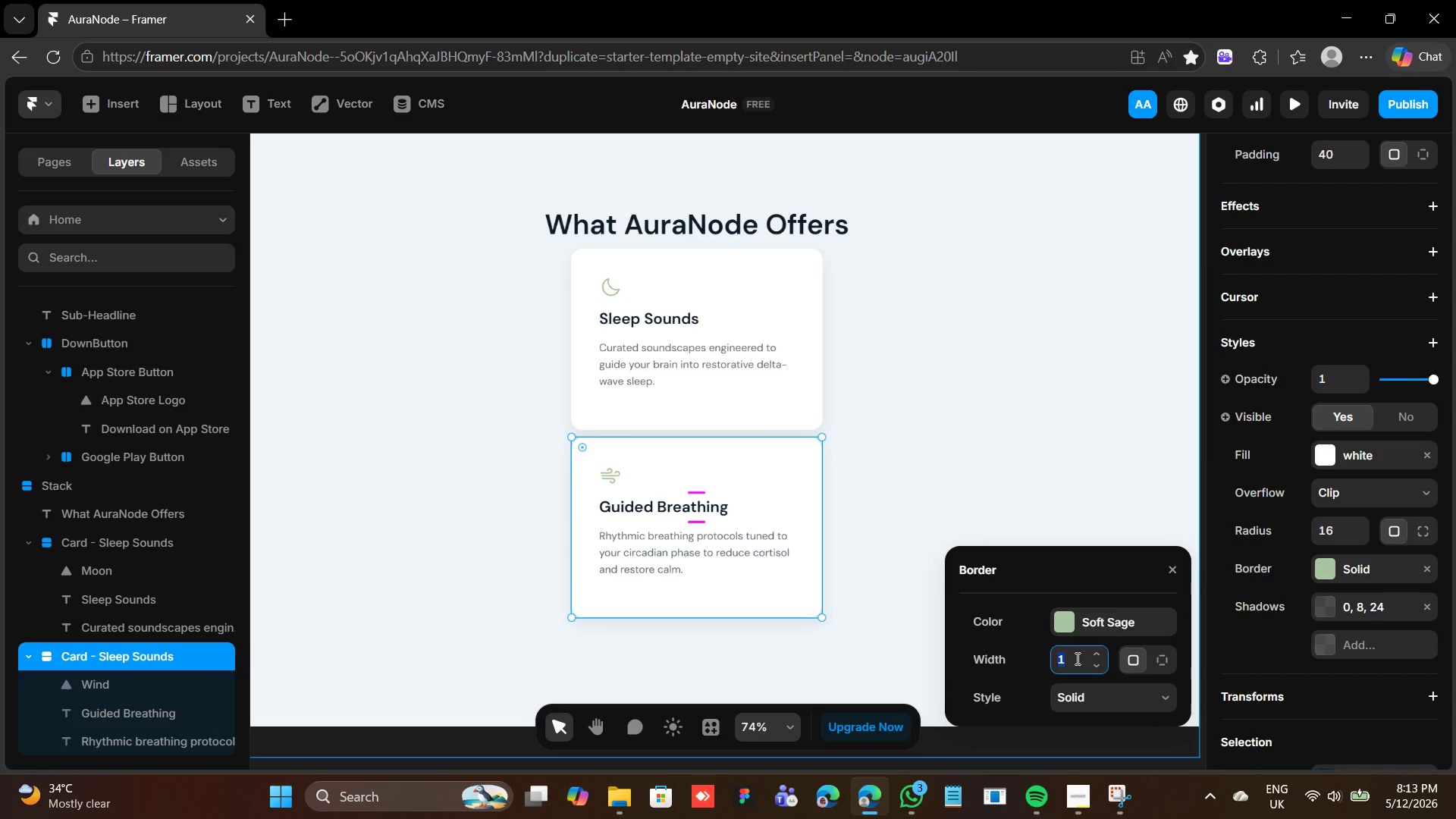 
key(2)
 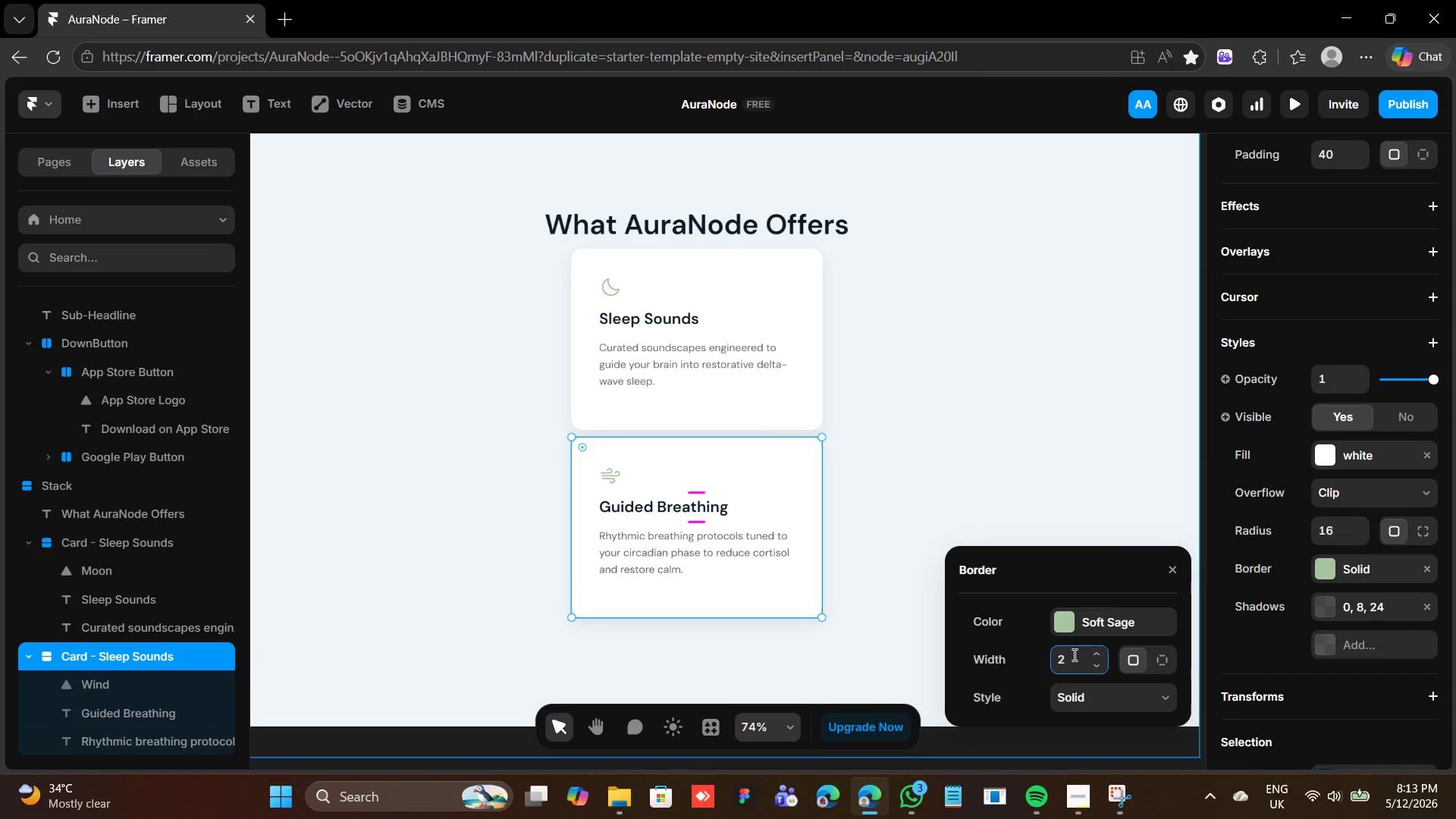 
key(Enter)
 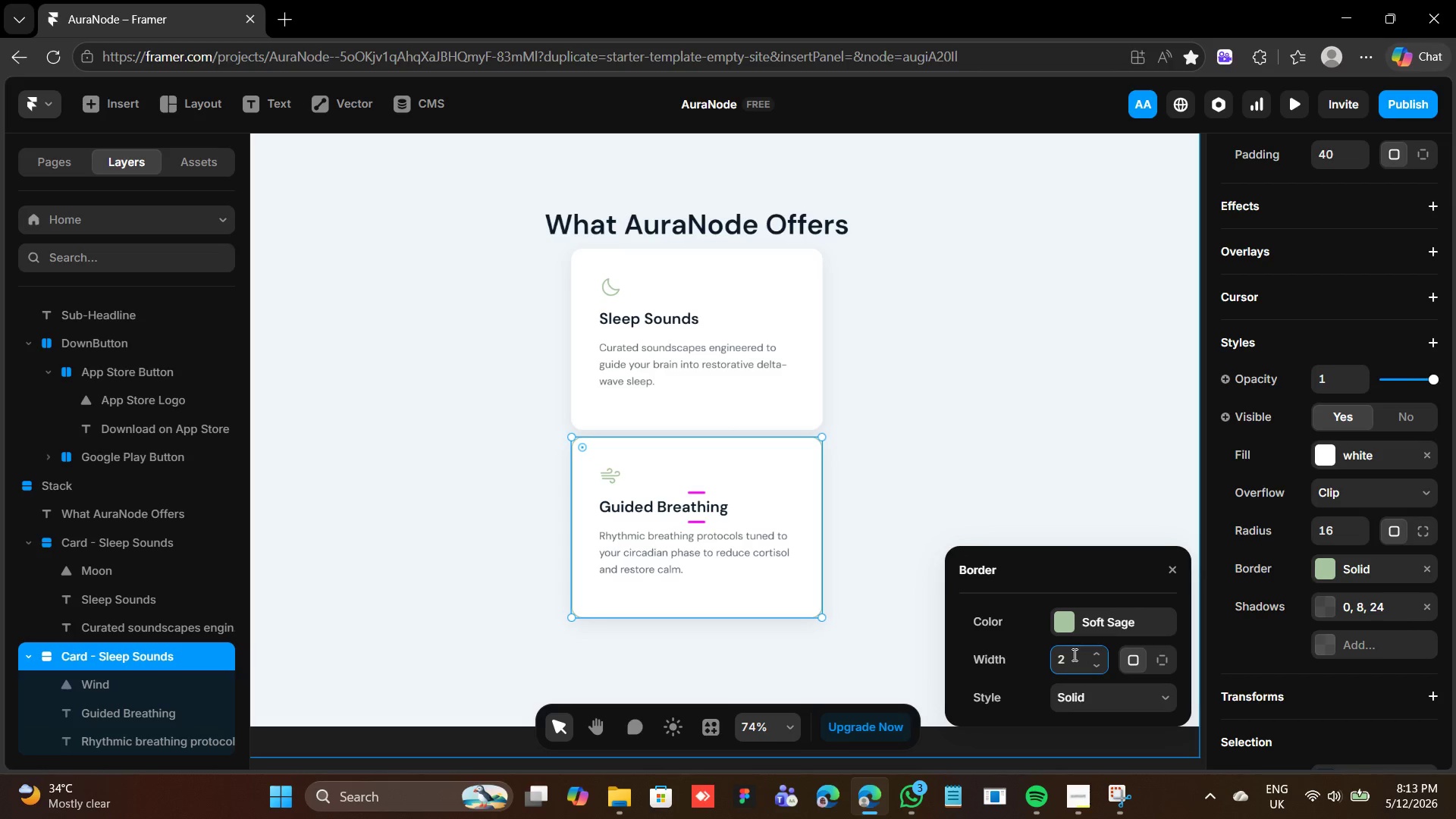 
wait(8.01)
 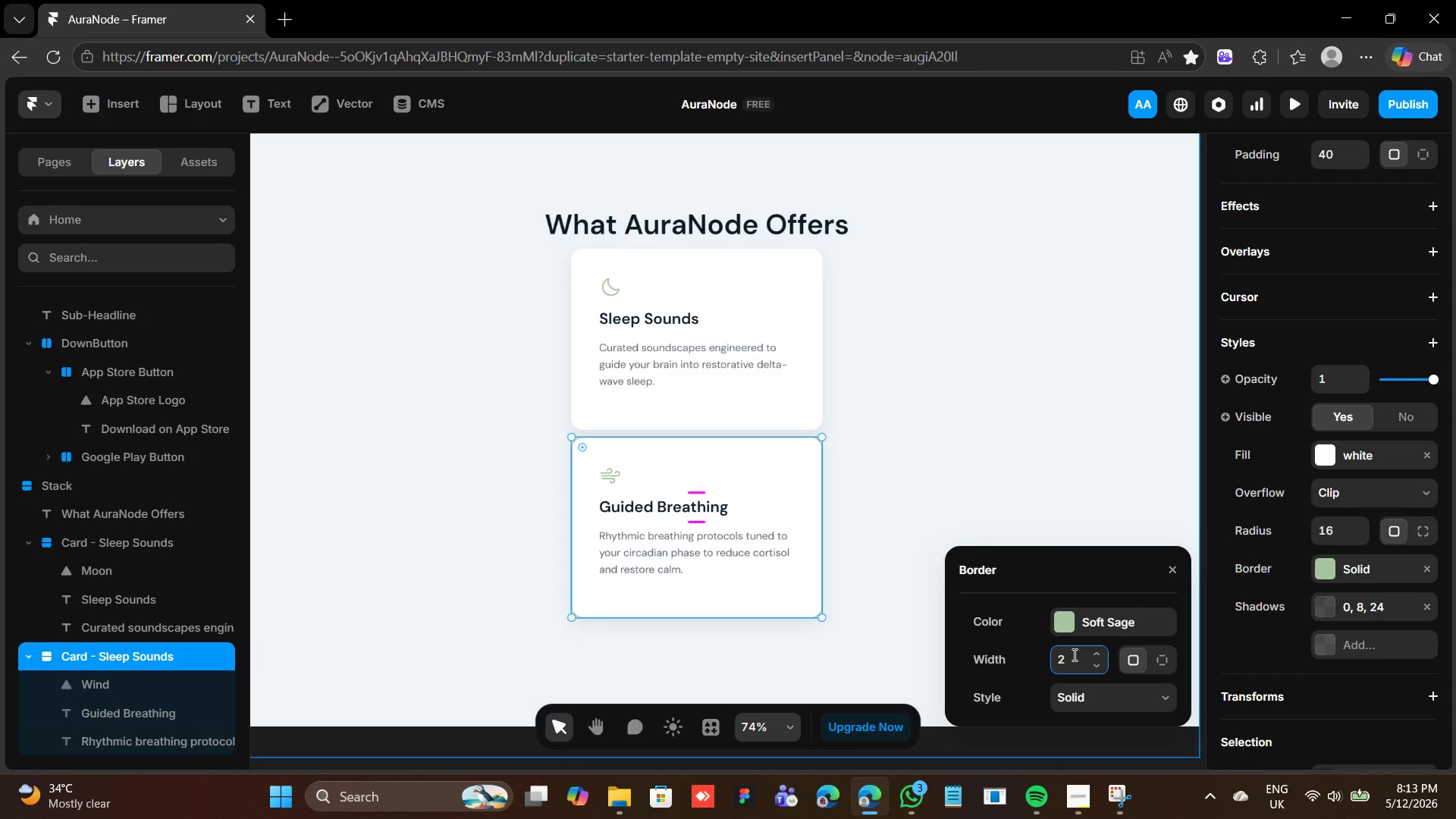 
key(0)
 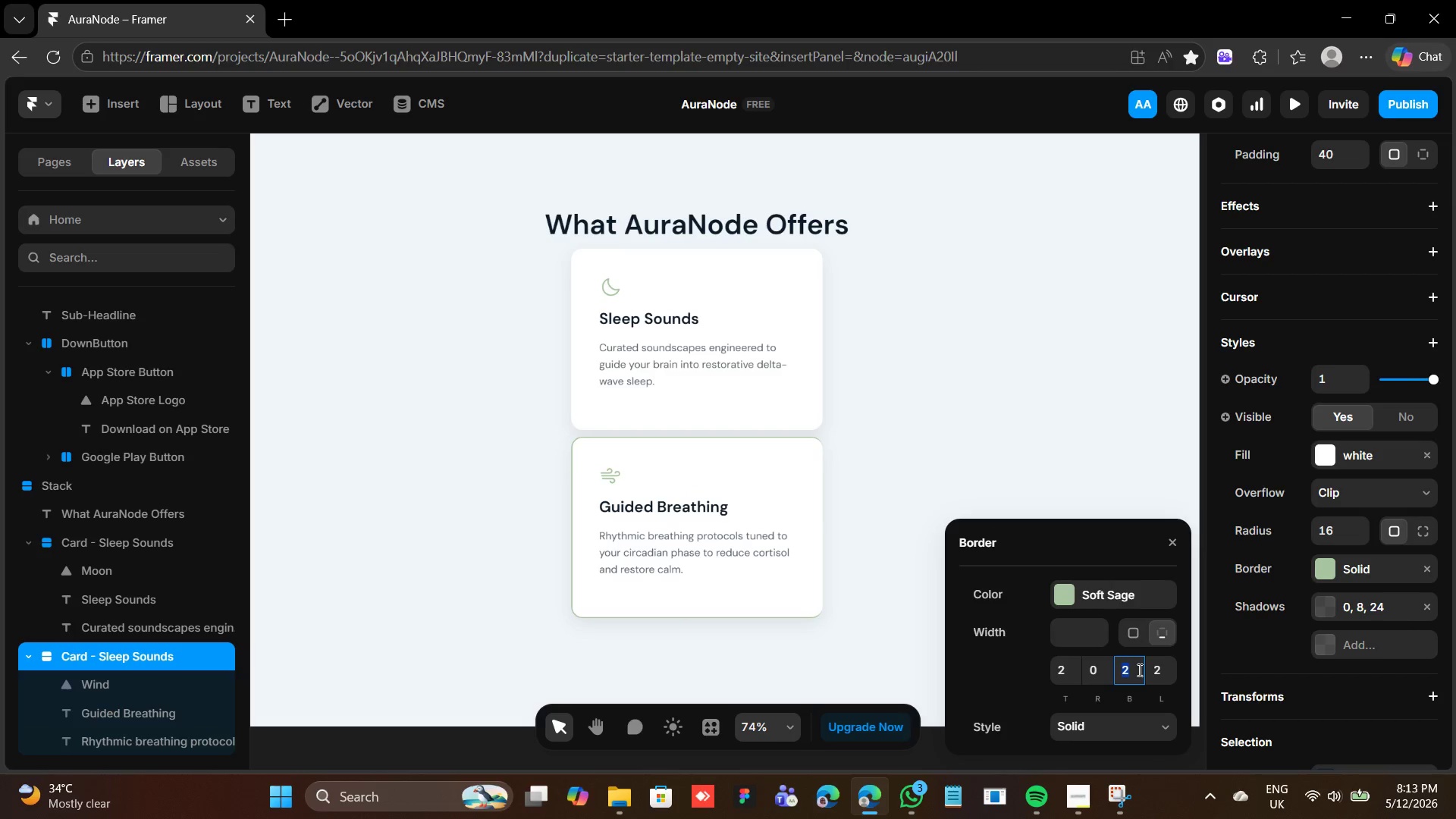 
type(00)
 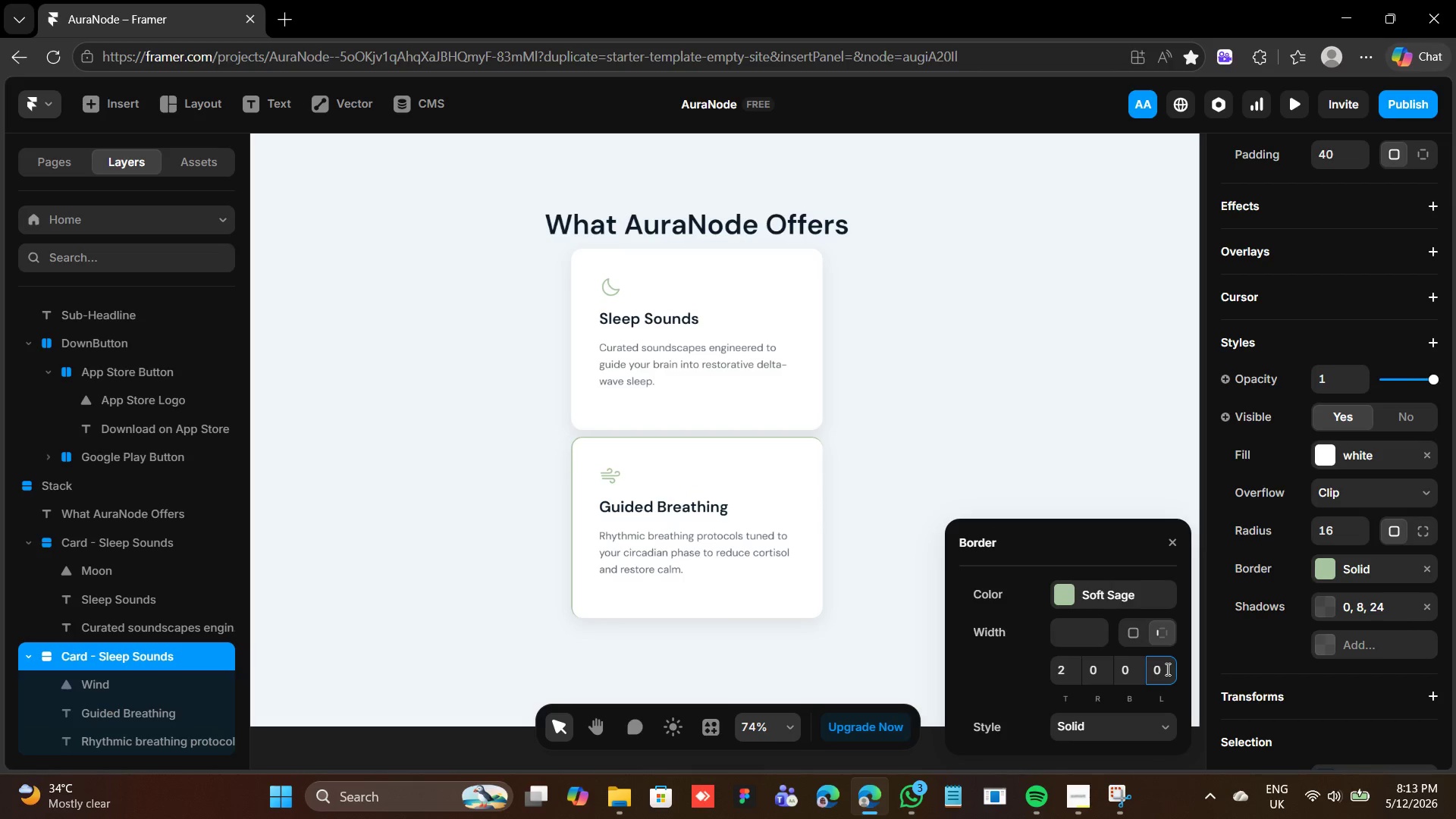 
key(Enter)
 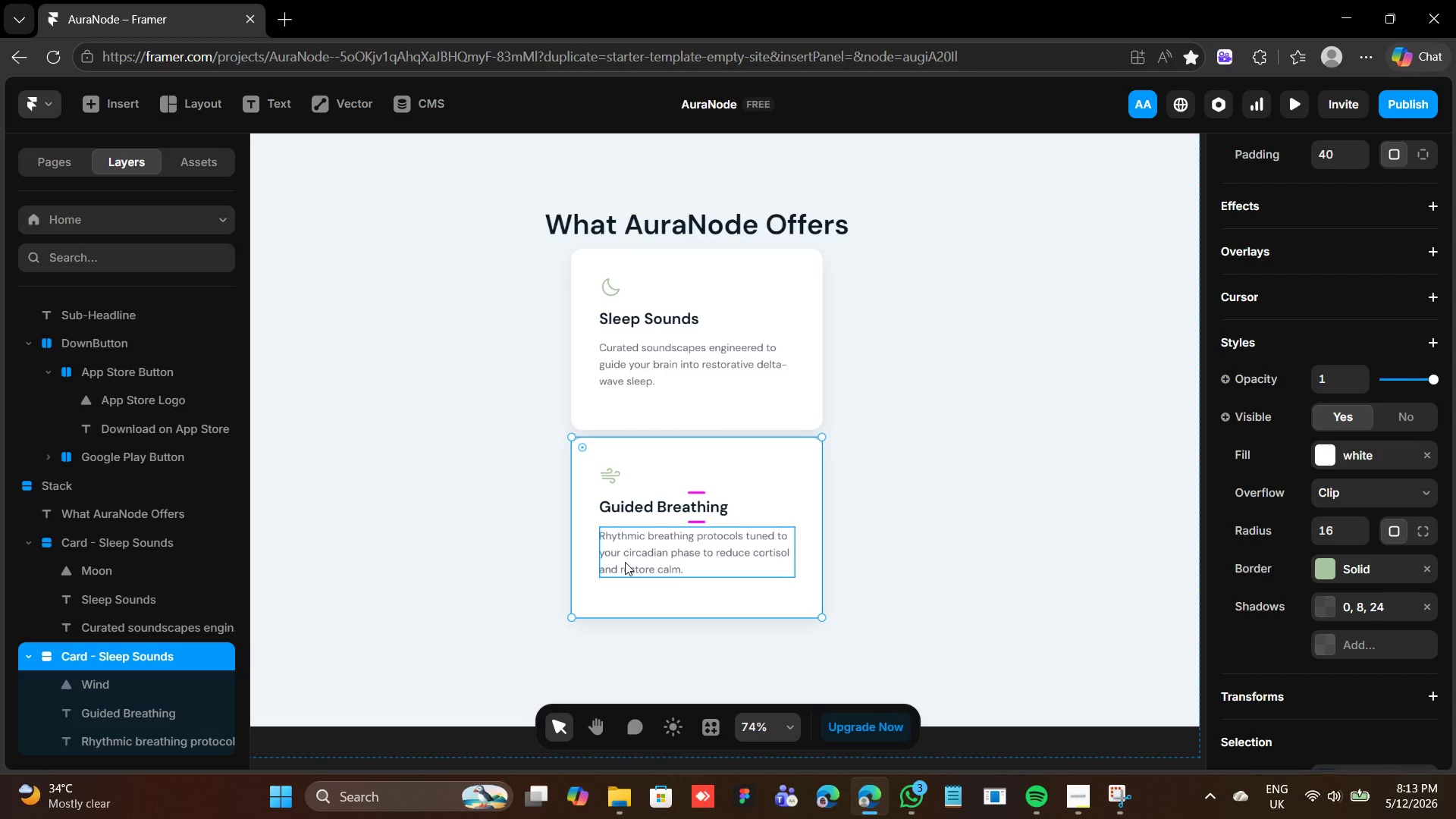 
wait(25.01)
 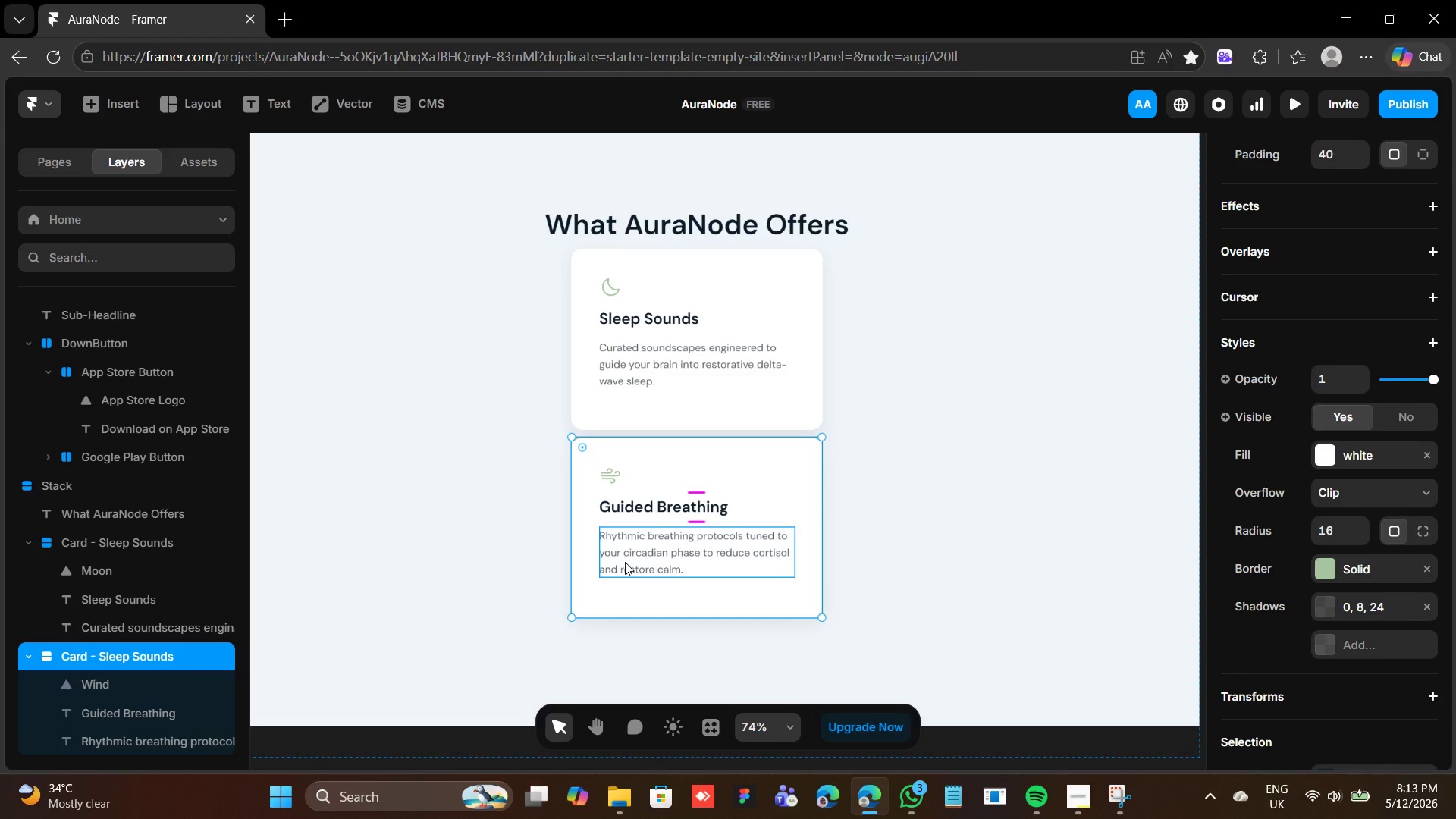 
double_click([129, 653])
 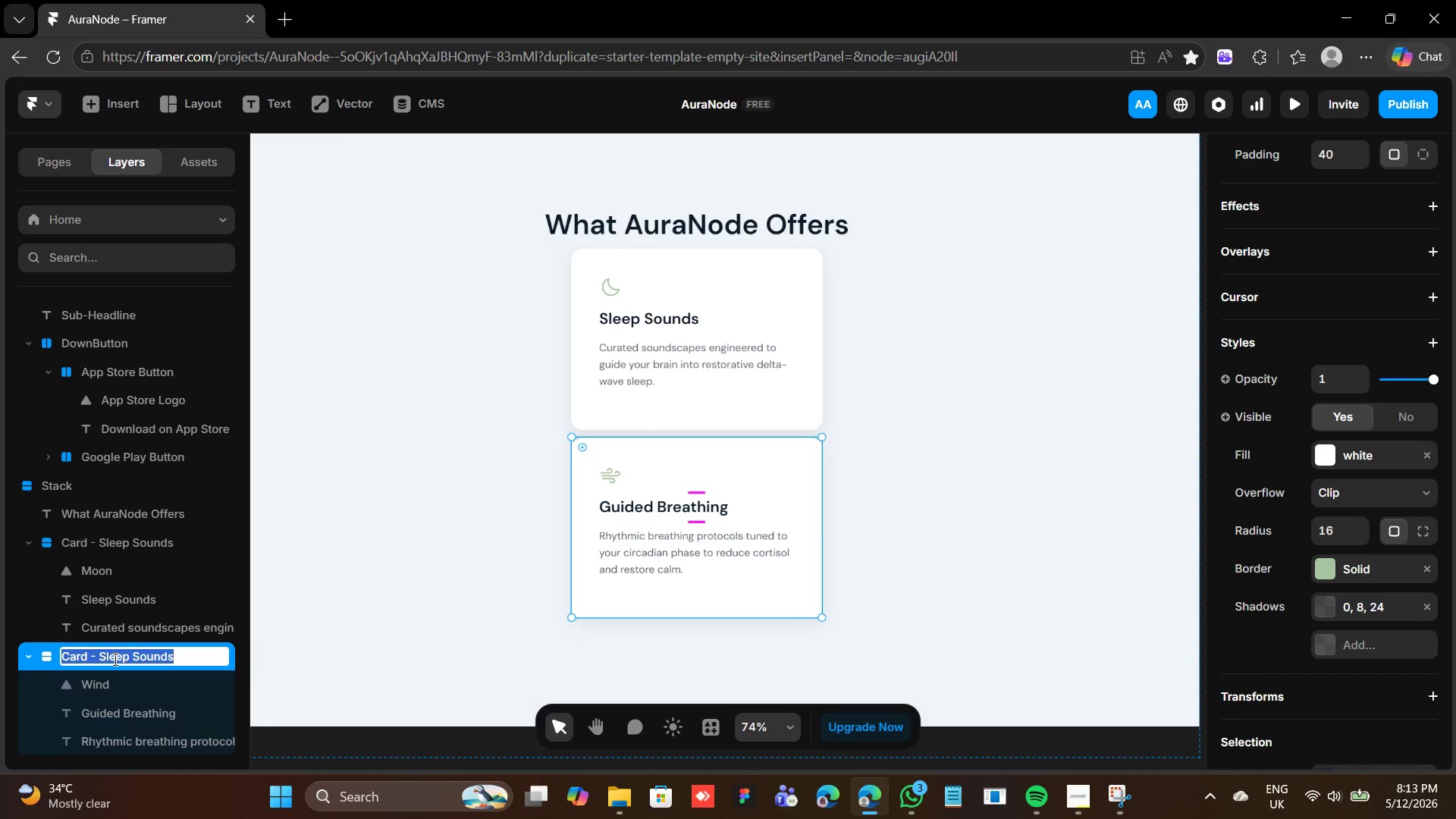 
left_click([114, 659])
 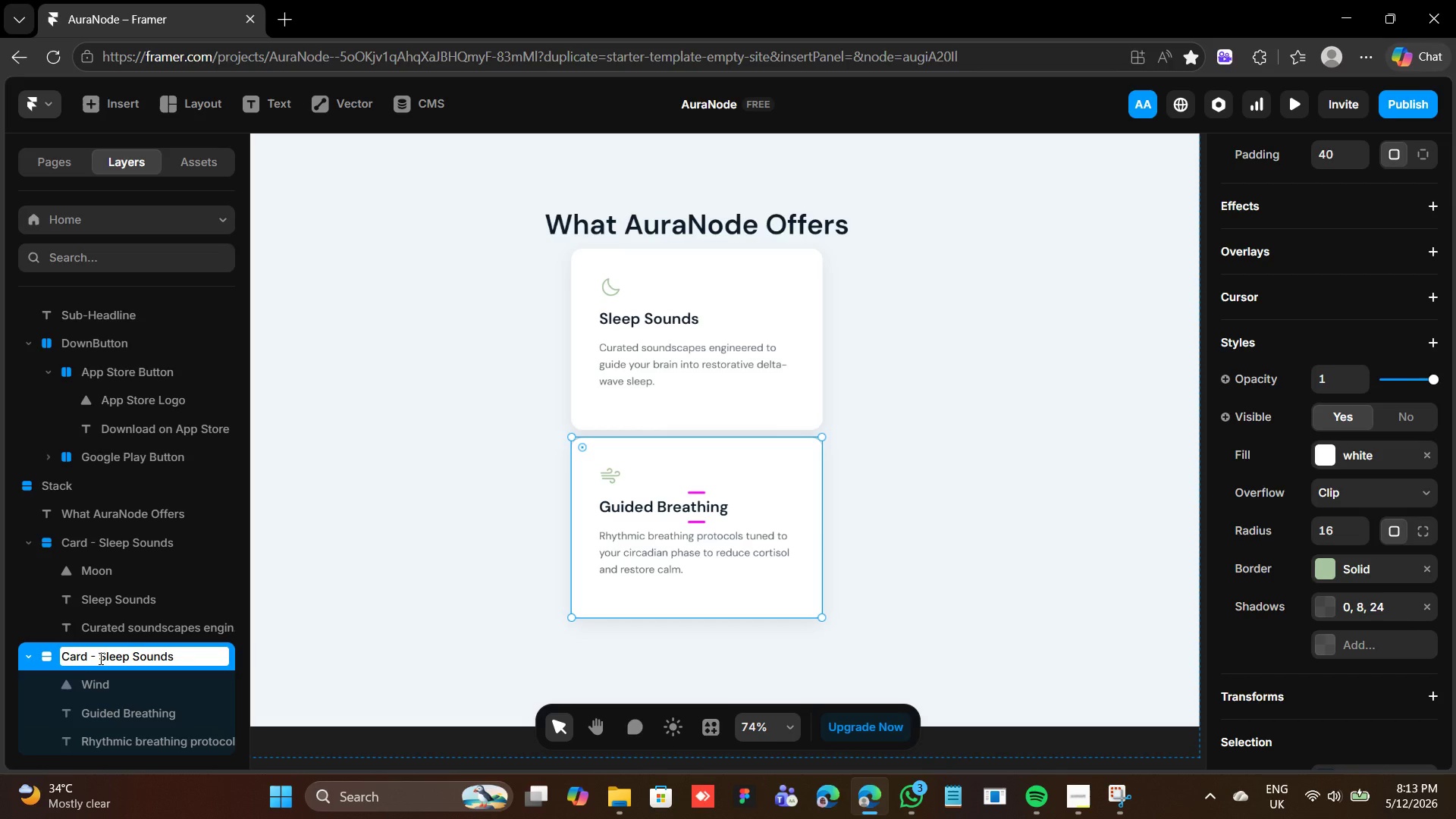 
left_click([99, 658])
 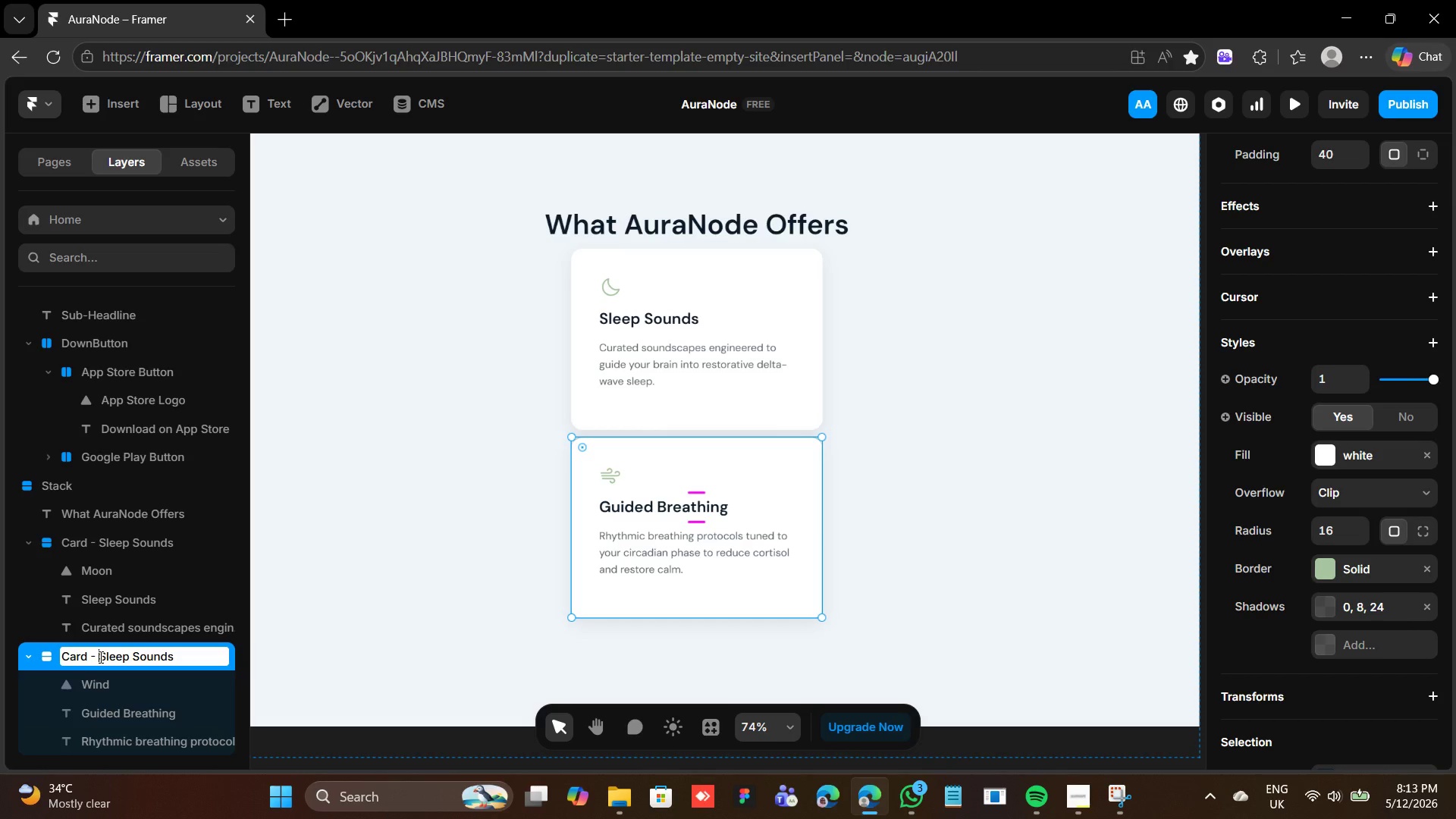 
left_click_drag(start_coordinate=[99, 657], to_coordinate=[230, 666])
 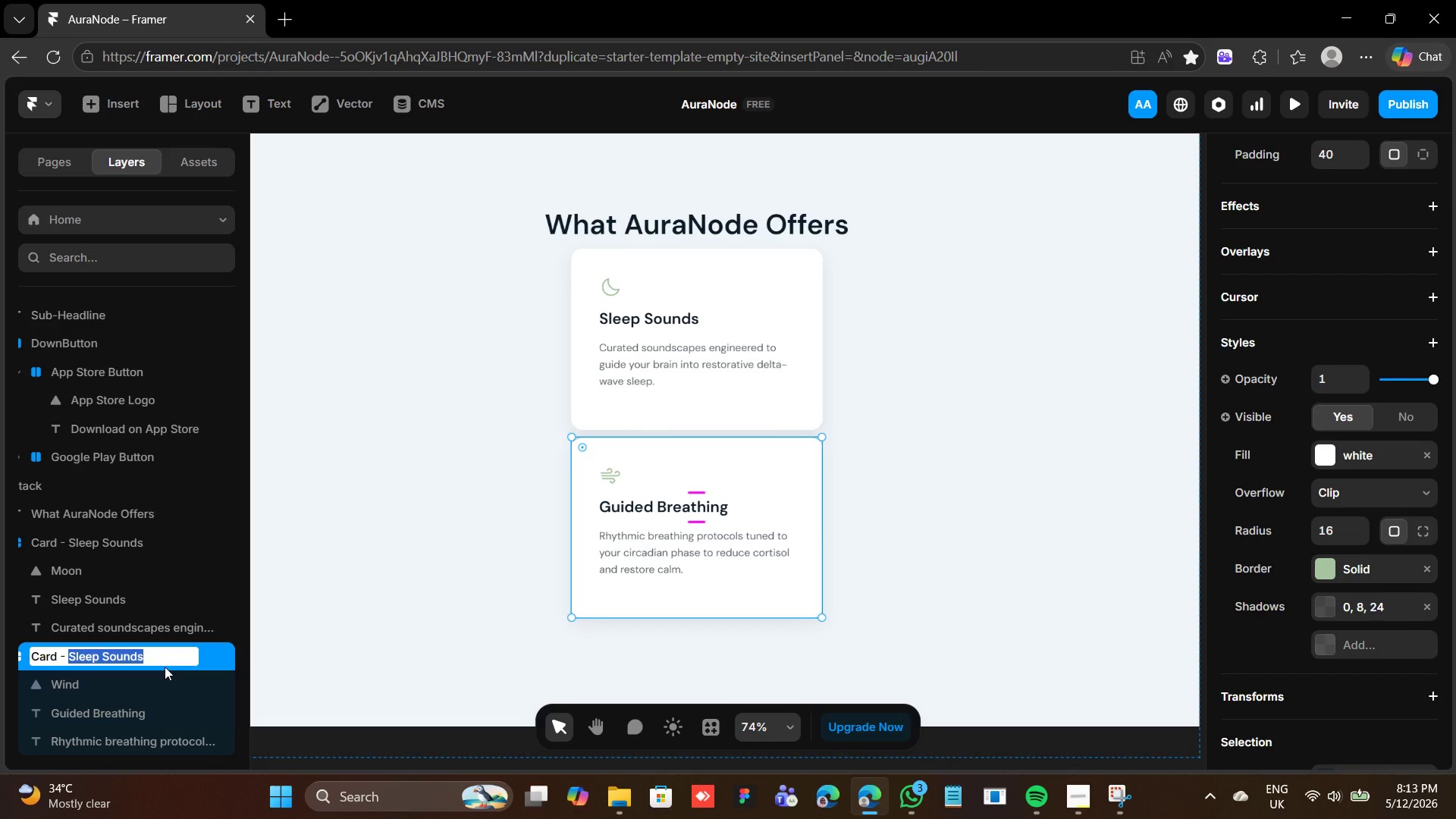 
type(Guided Breathing)
 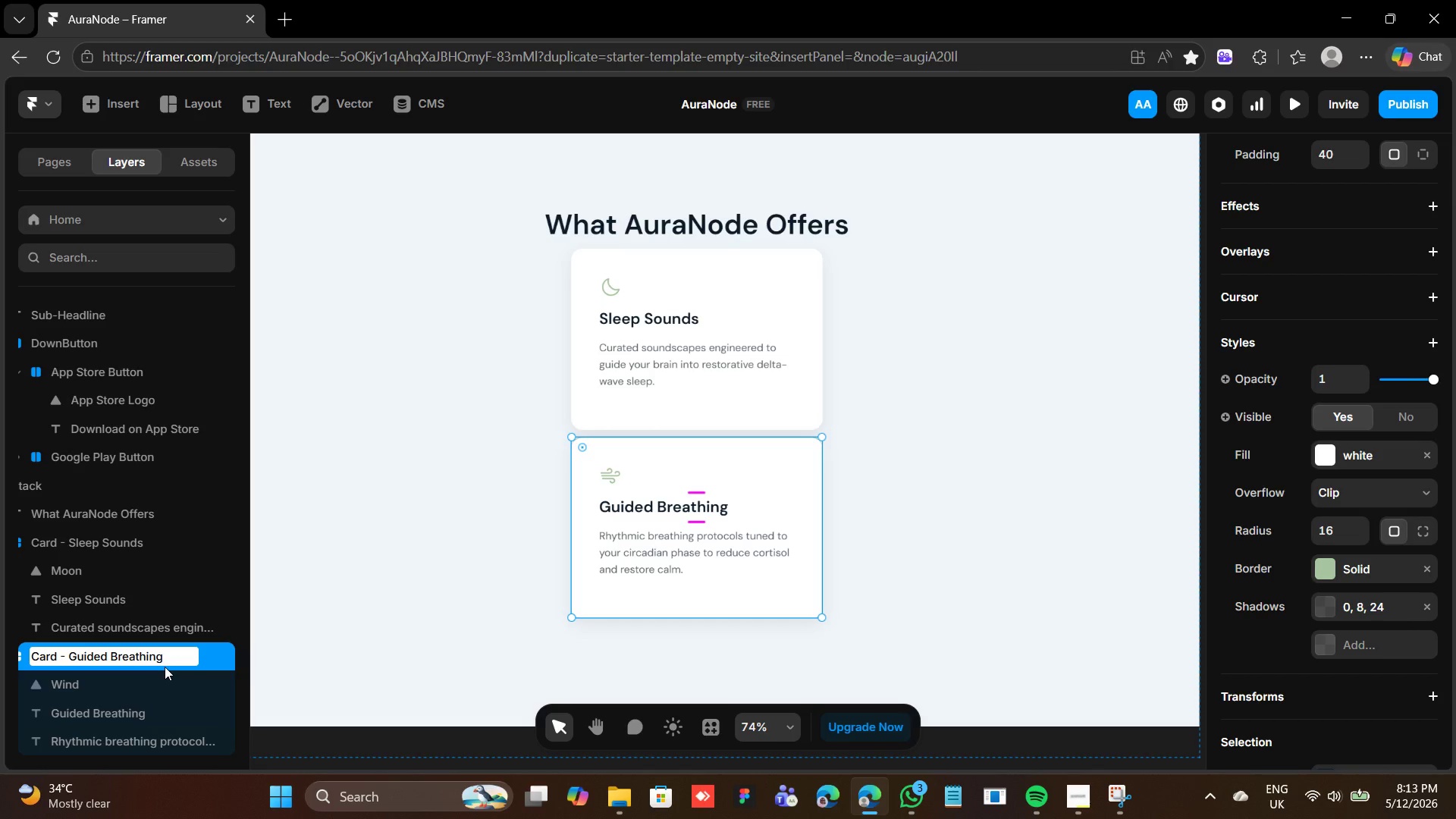 
key(Enter)
 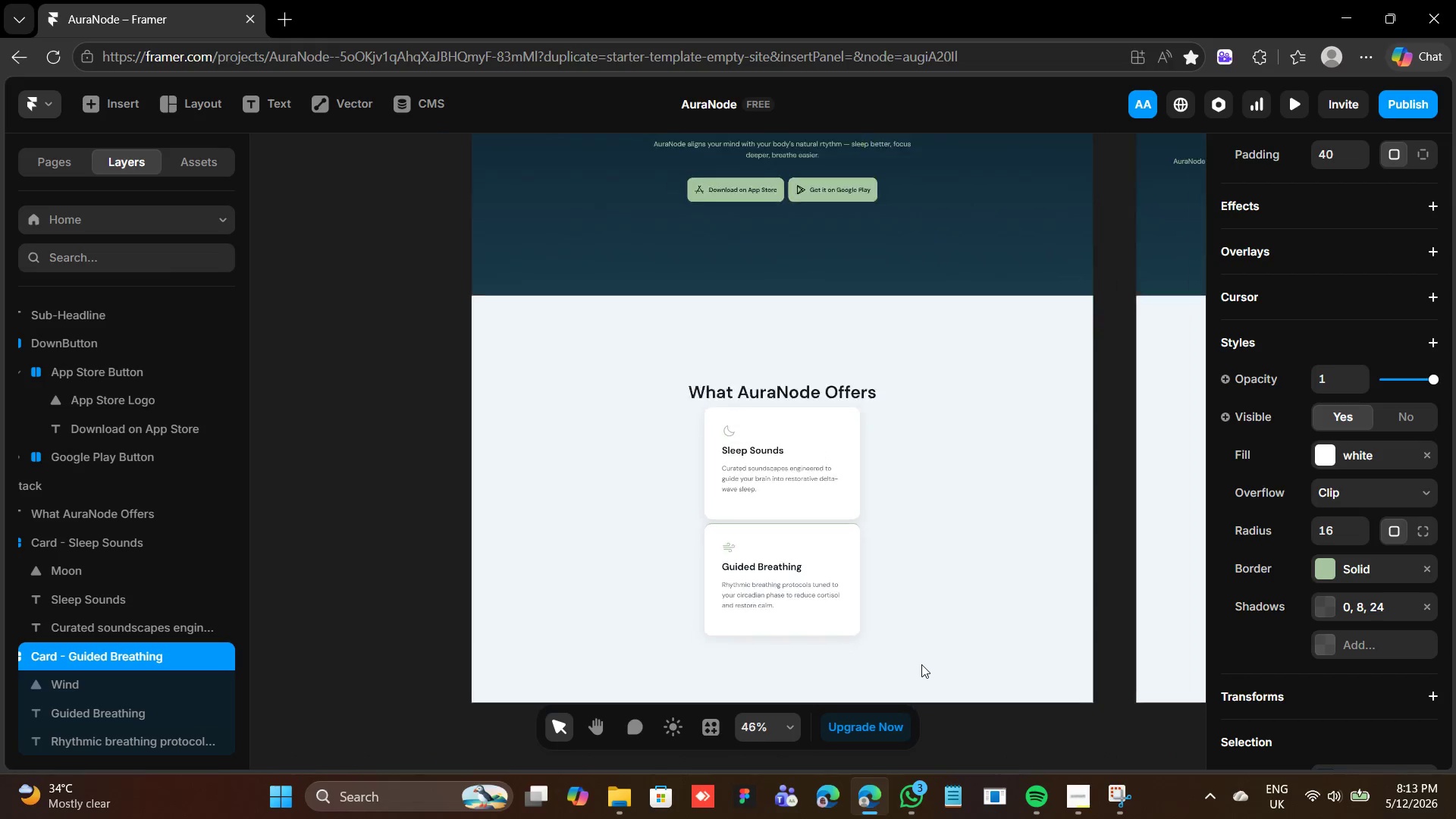 
wait(6.92)
 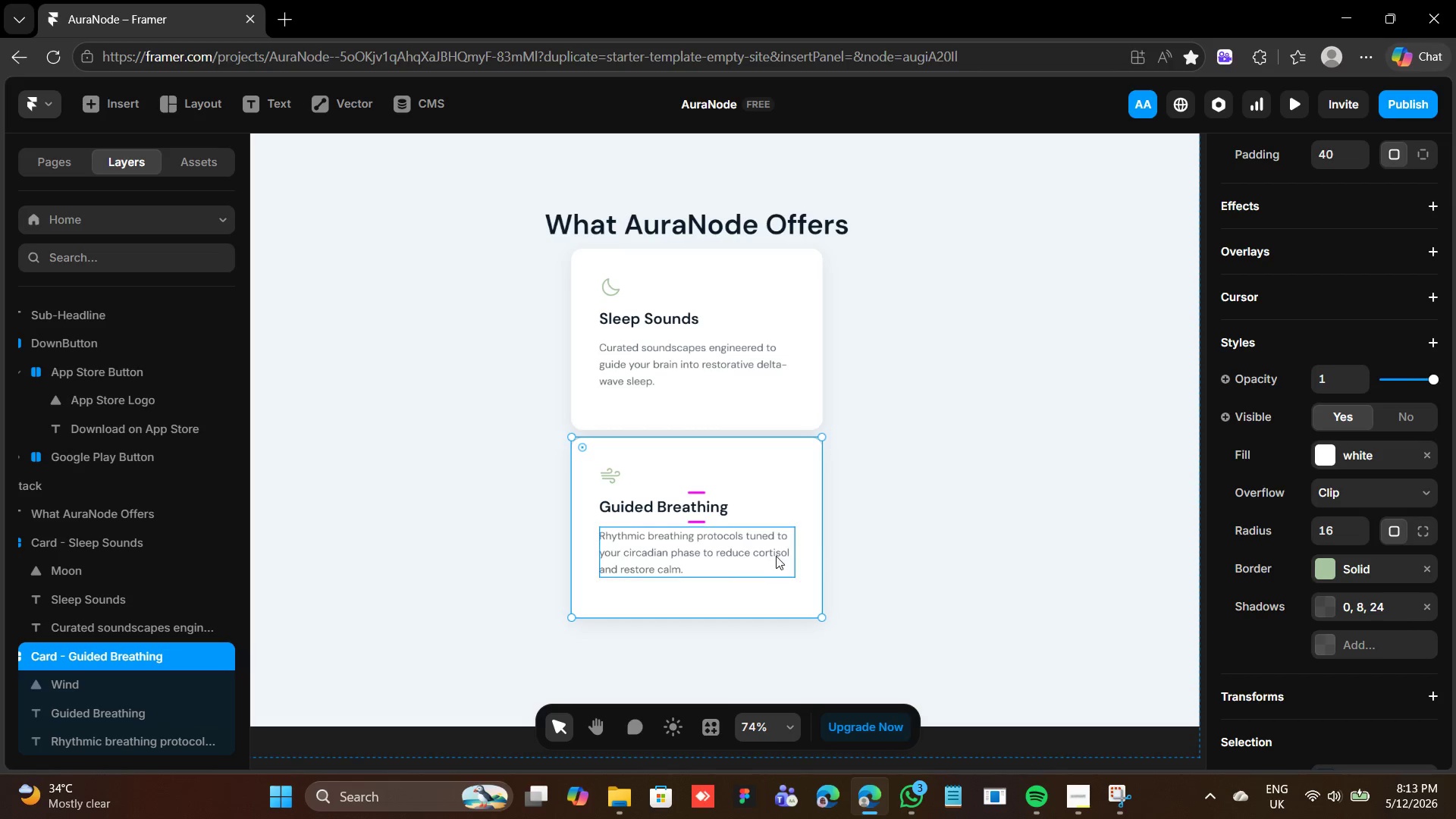 
left_click([726, 234])
 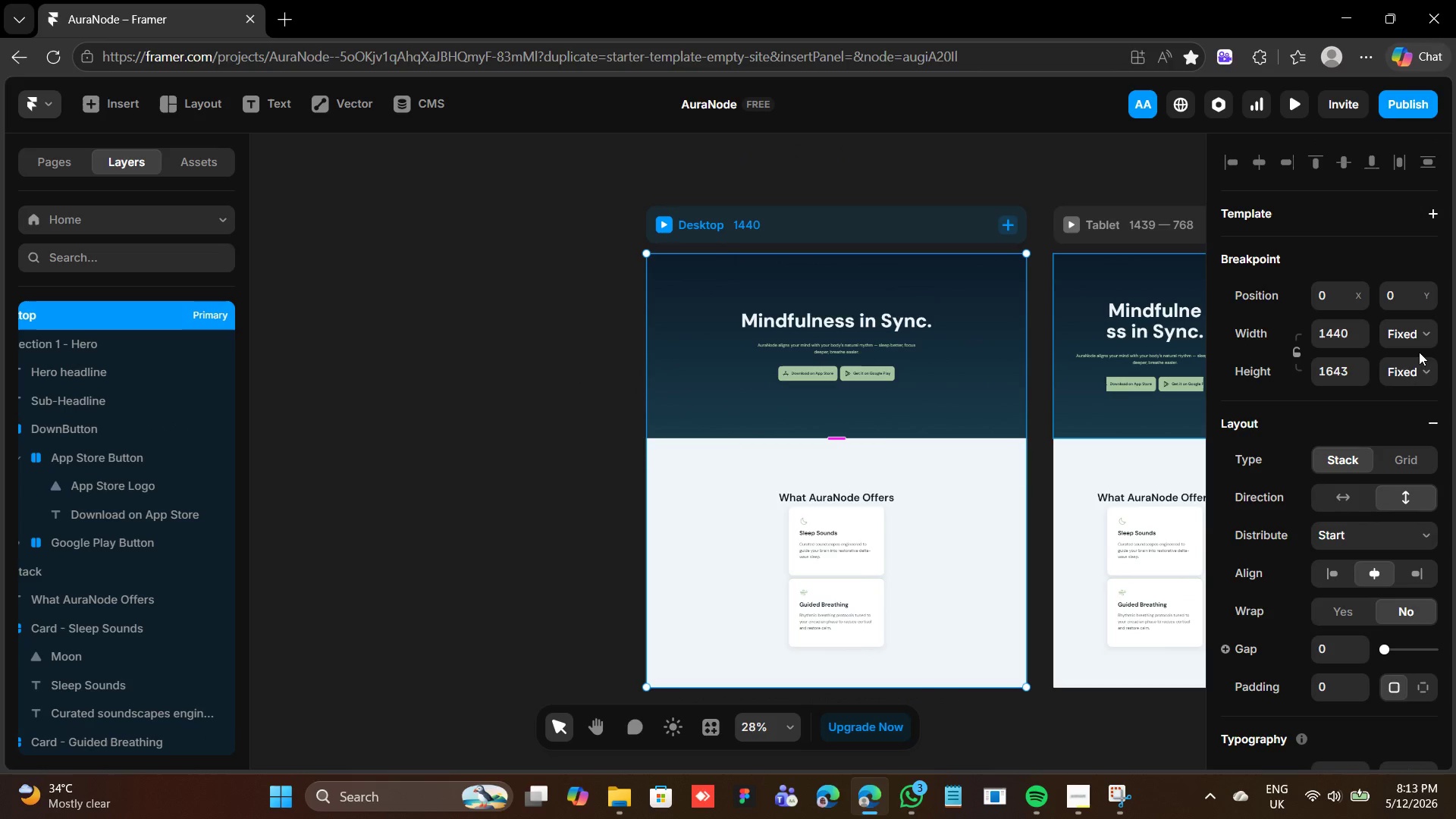 
left_click([1419, 341])
 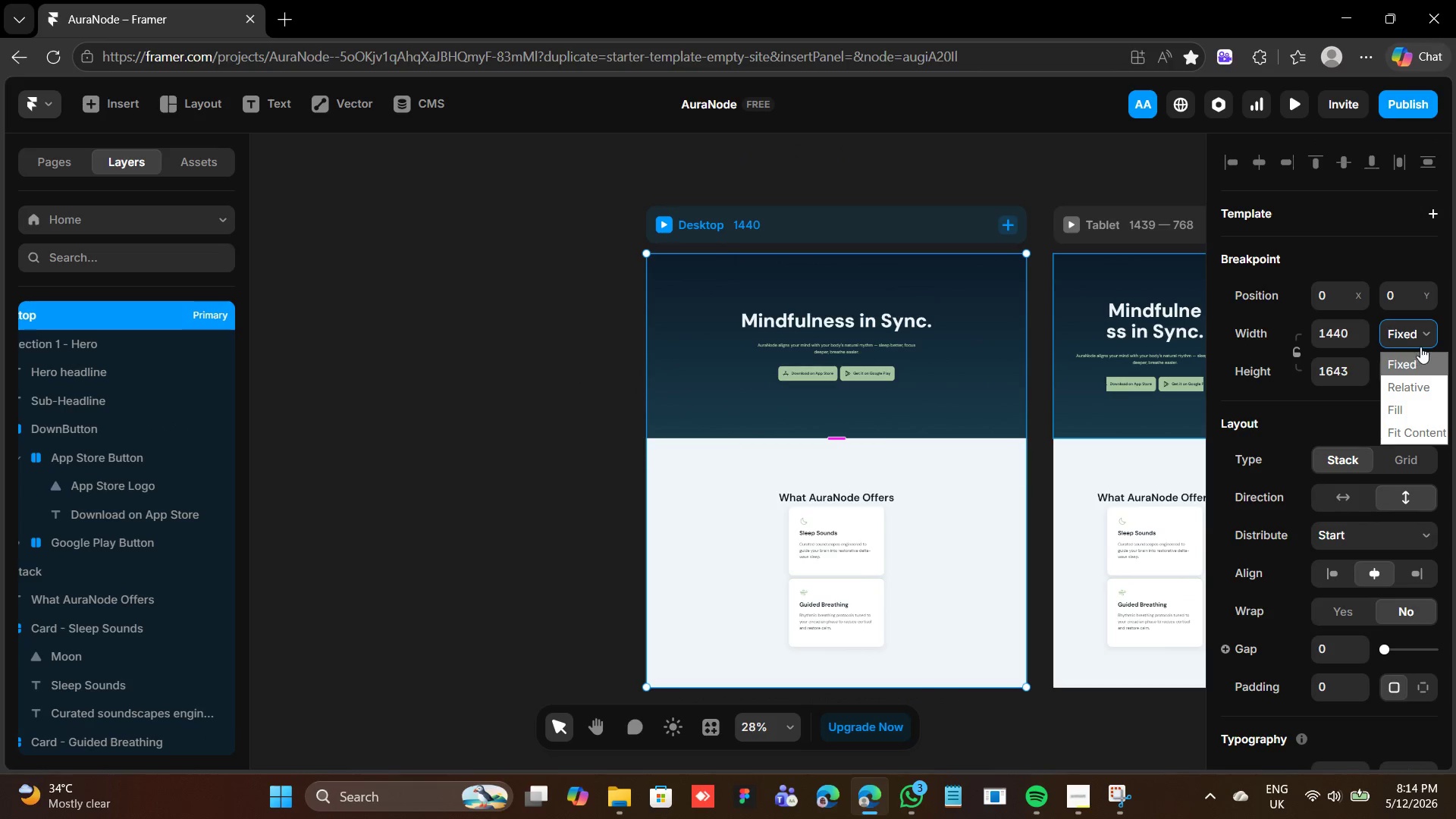 
left_click([1422, 342])
 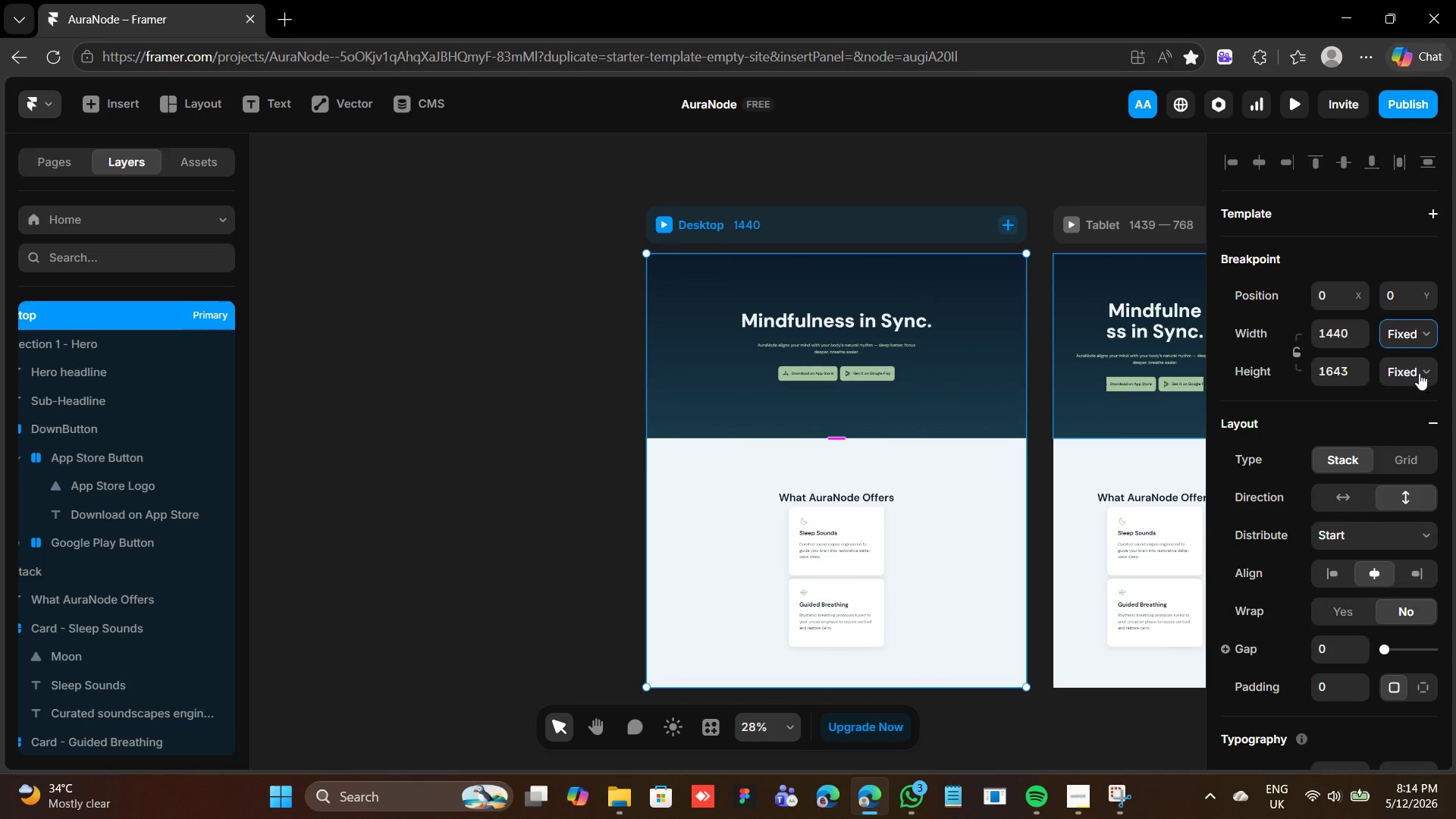 
double_click([1419, 373])
 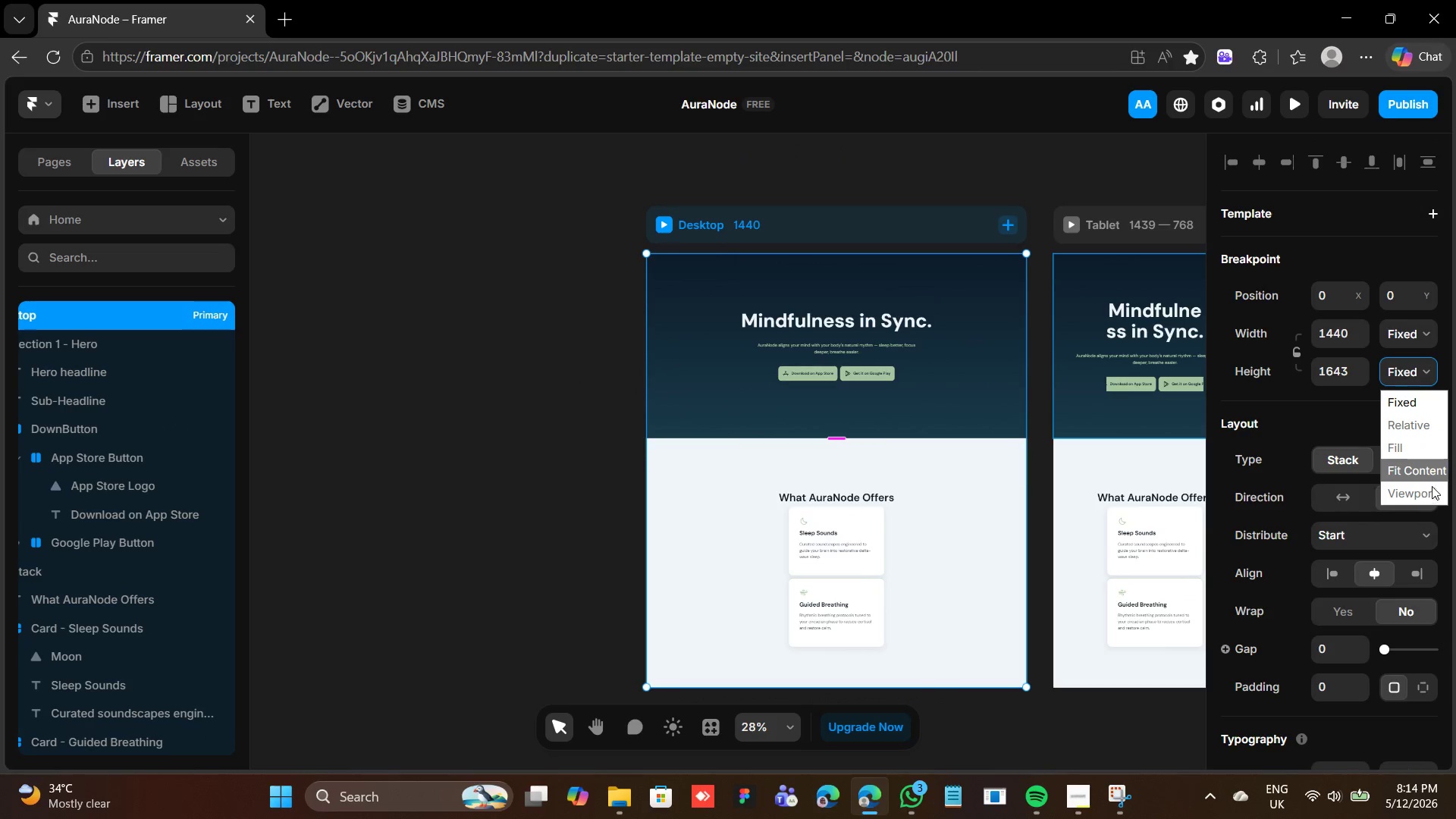 
left_click([1435, 476])
 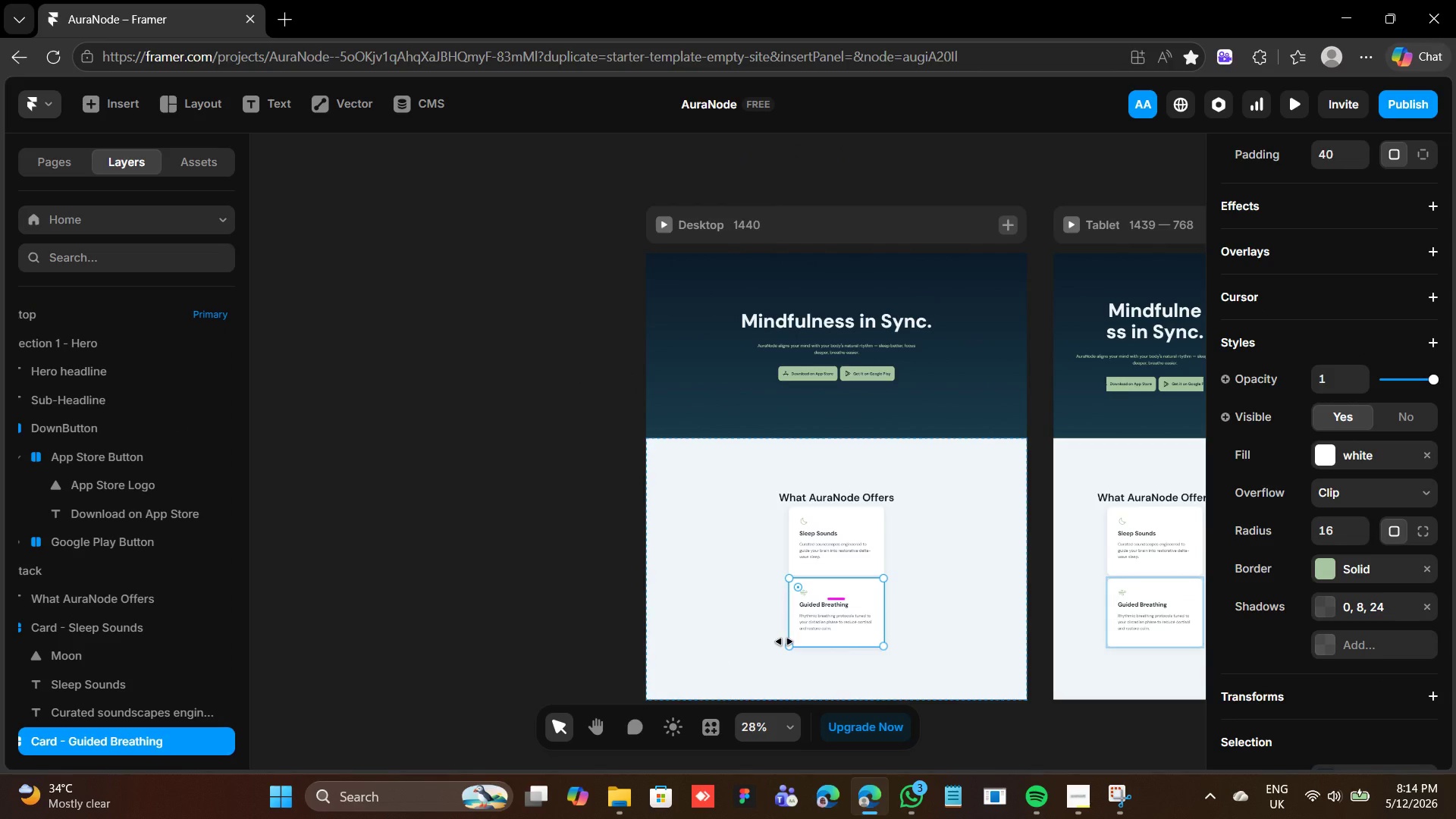 
wait(7.76)
 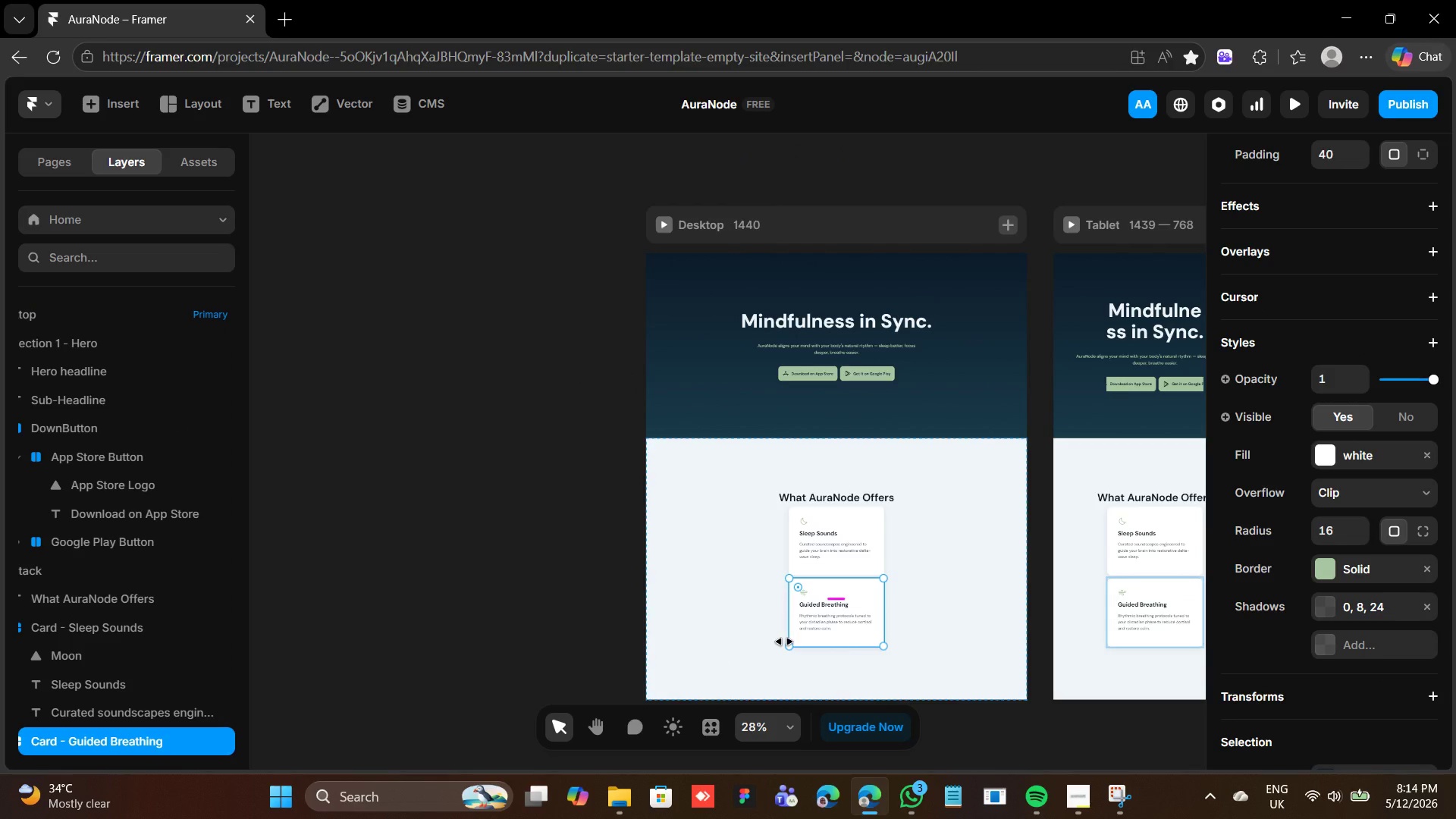 
left_click([821, 568])
 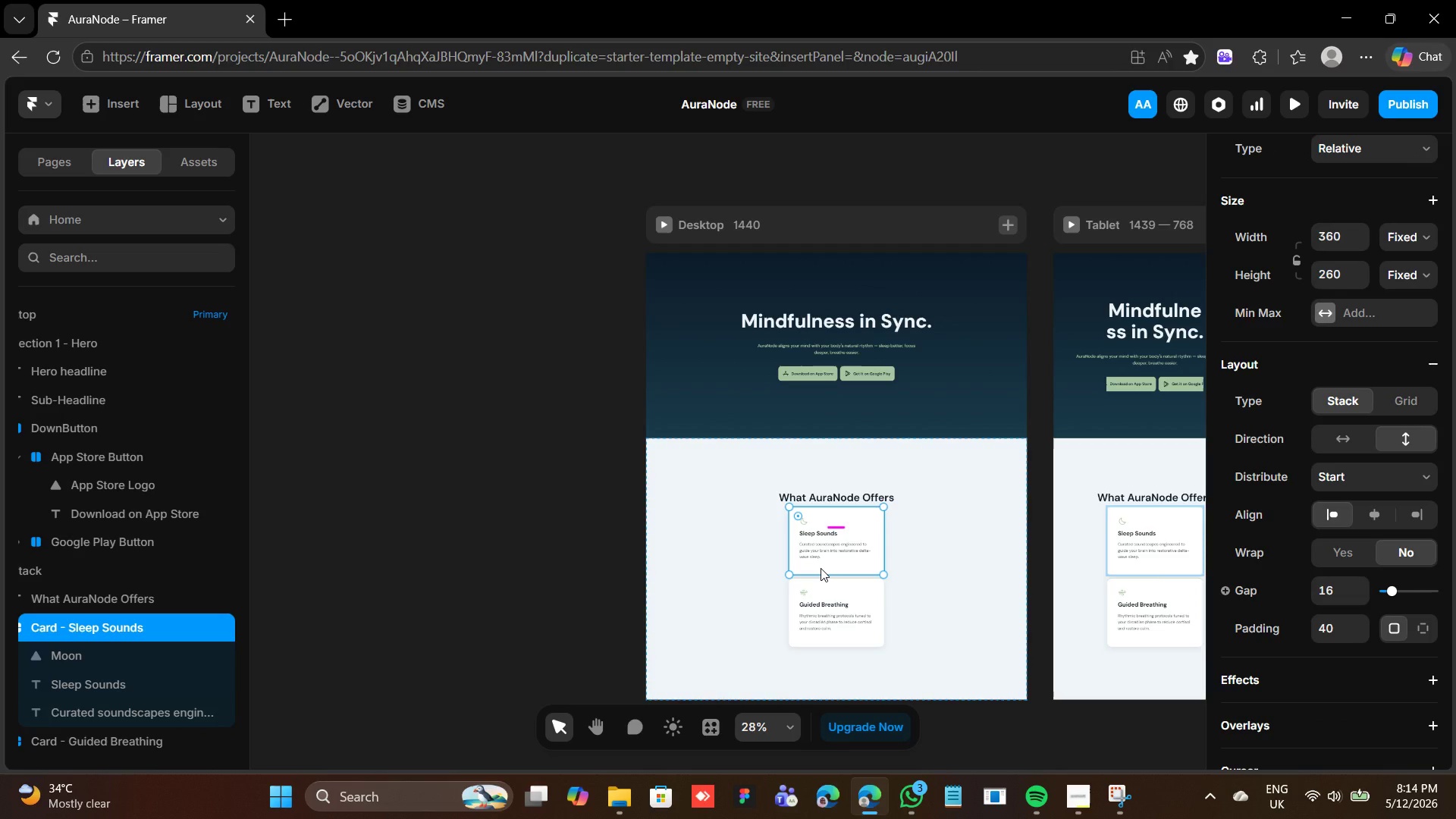 
key(Control+D)
 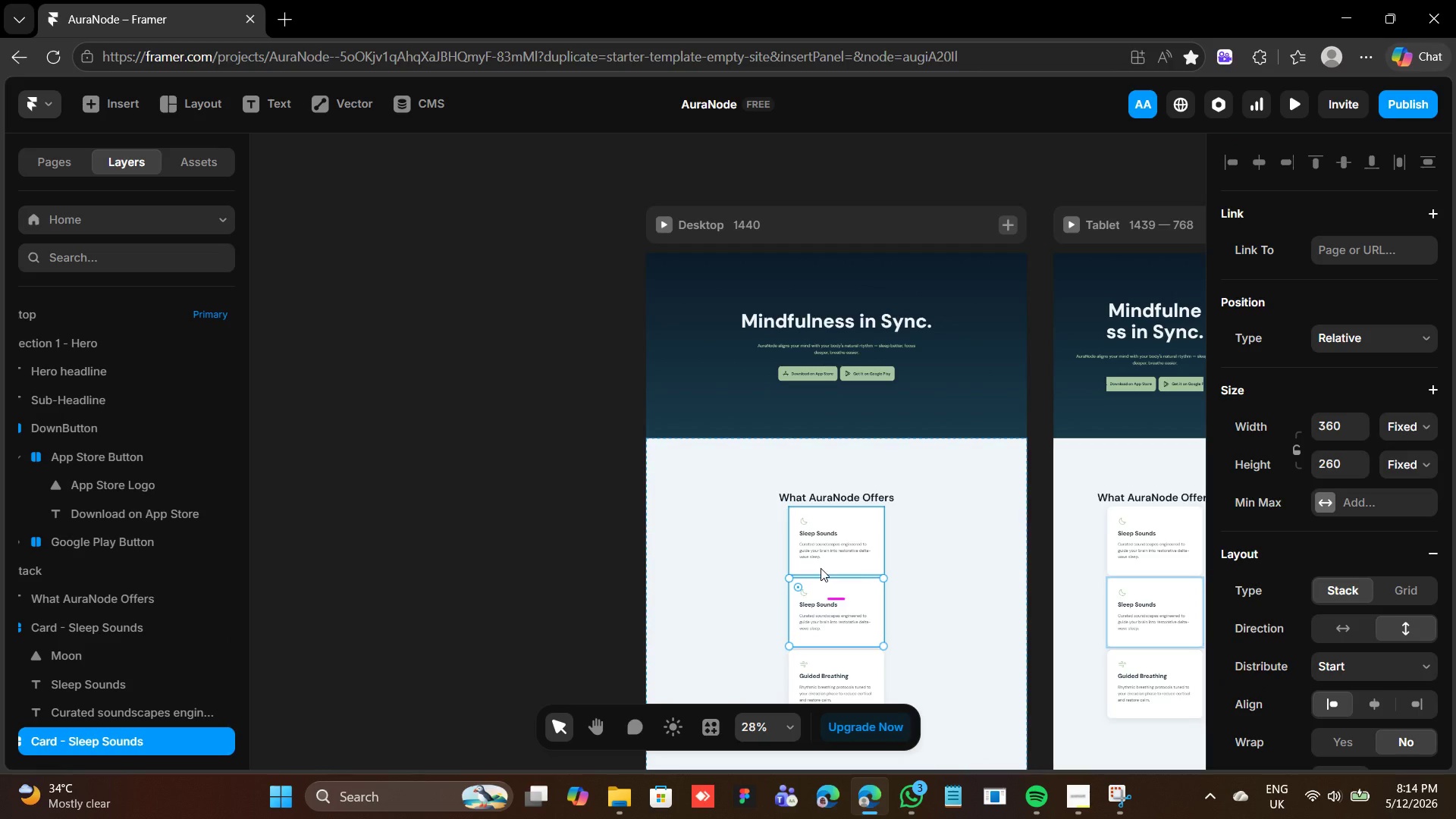 
key(ArrowDown)
 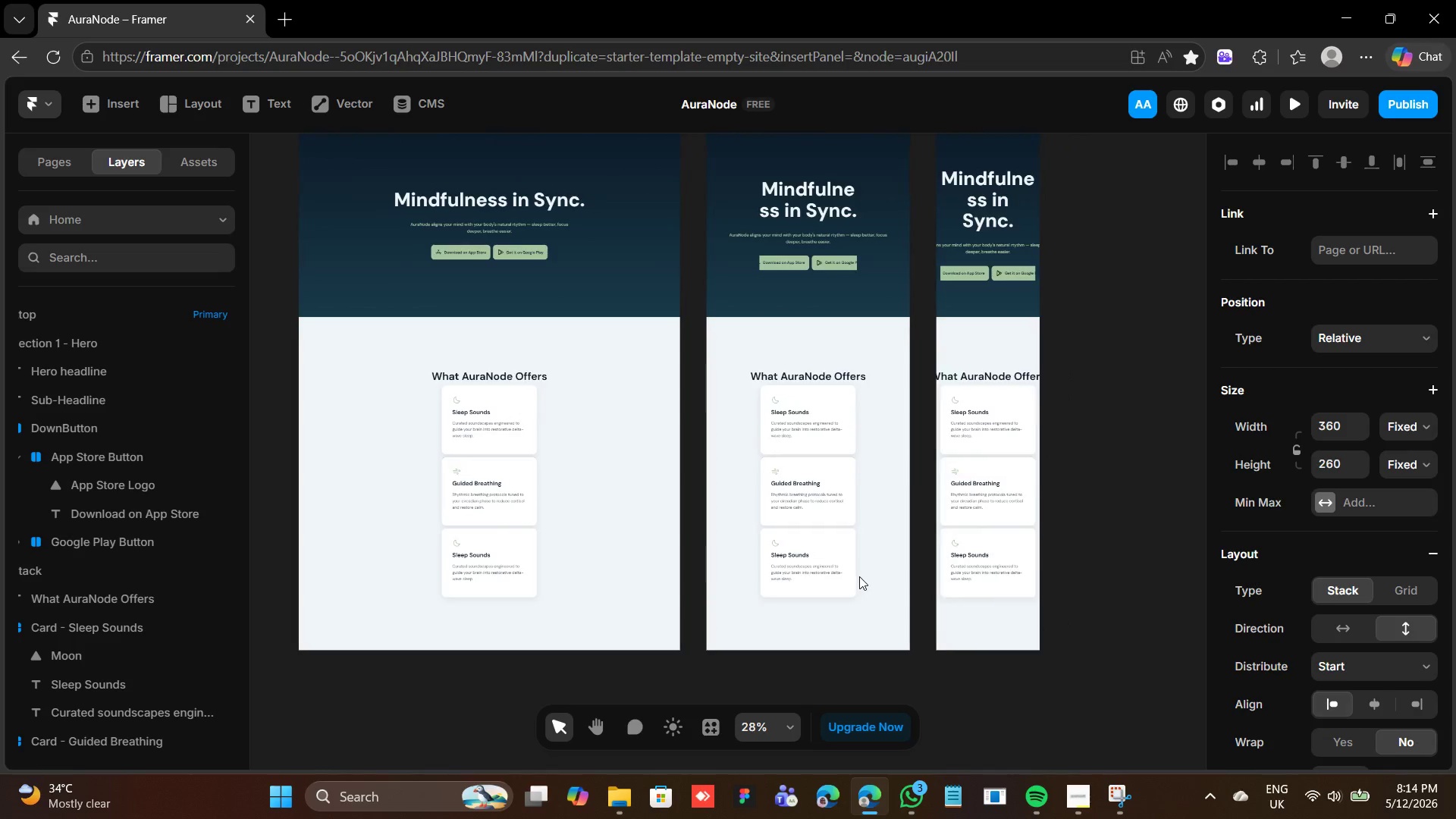 
mouse_move([791, 557])
 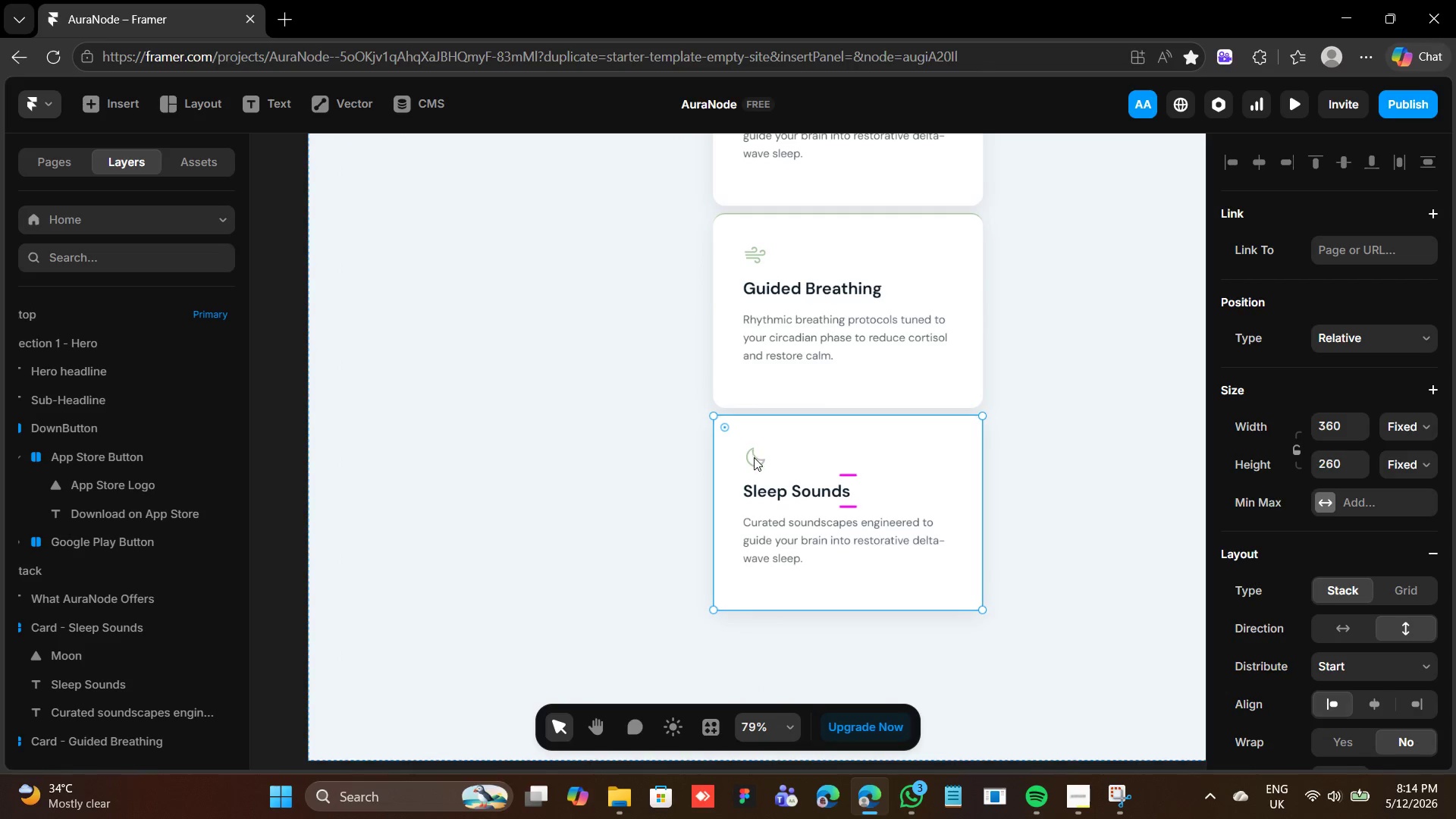 
double_click([756, 461])
 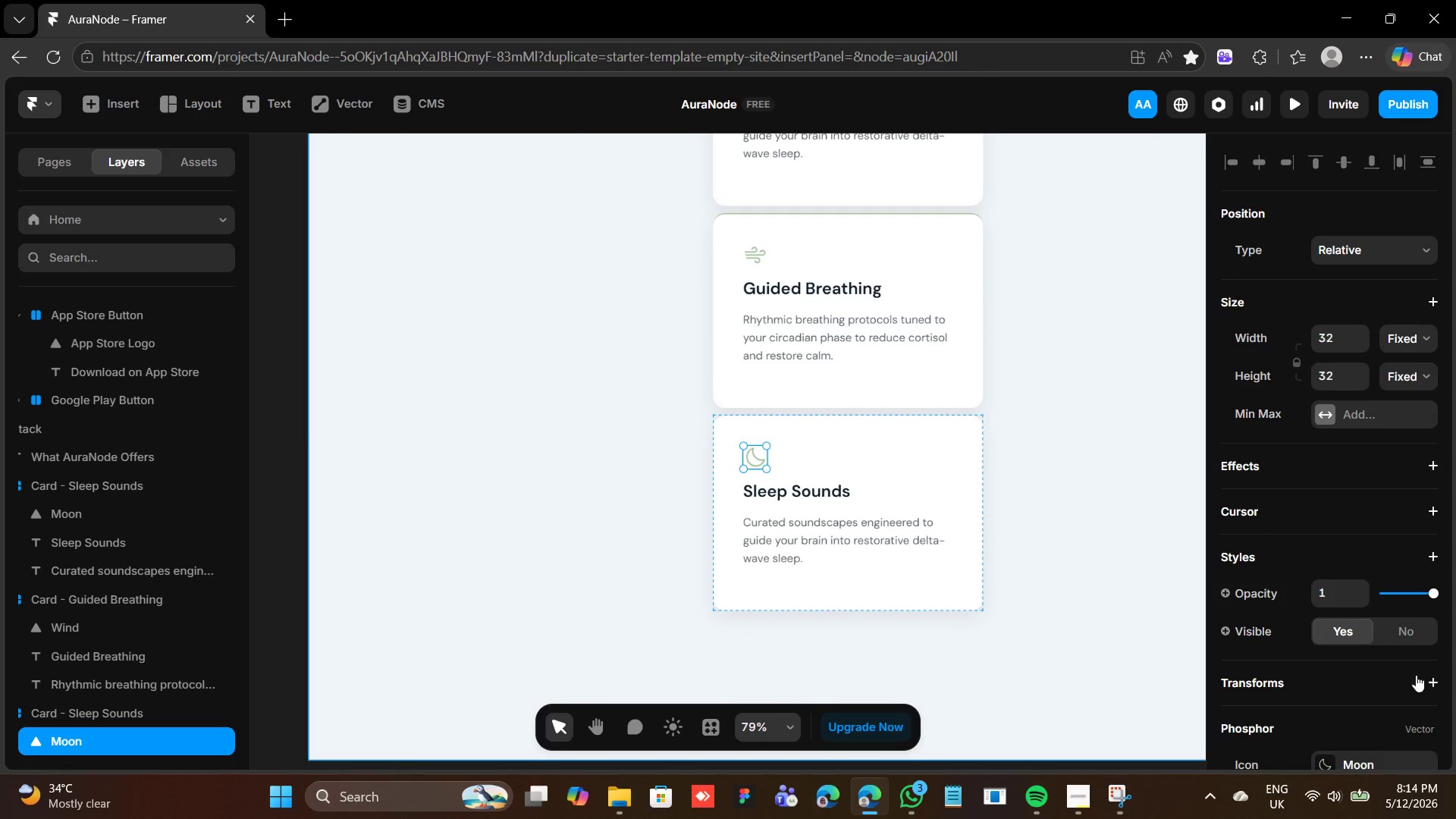 
scroll: coordinate [1318, 665], scroll_direction: down, amount: 3.0
 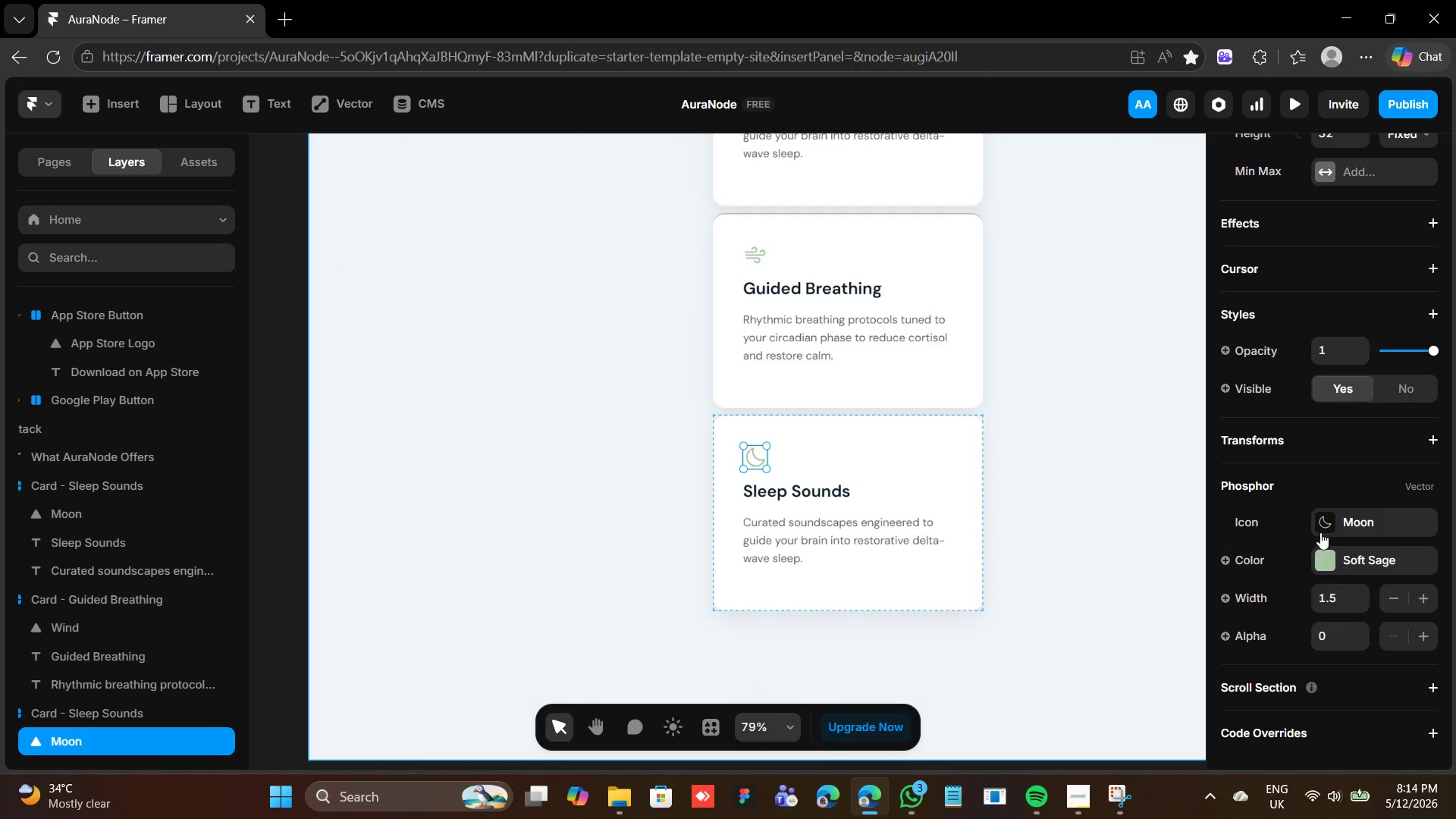 
left_click([1326, 514])
 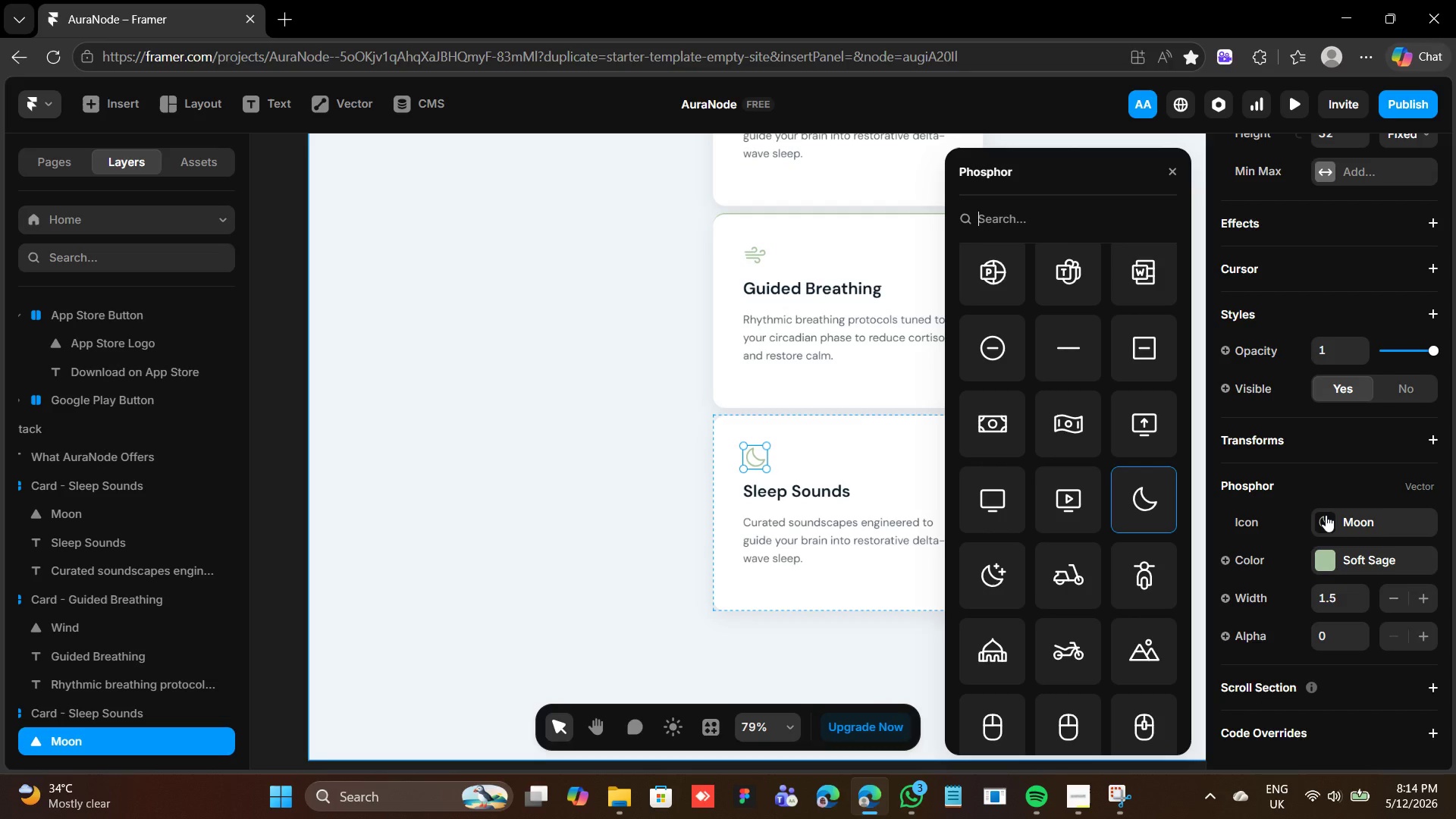 
type(targ)
 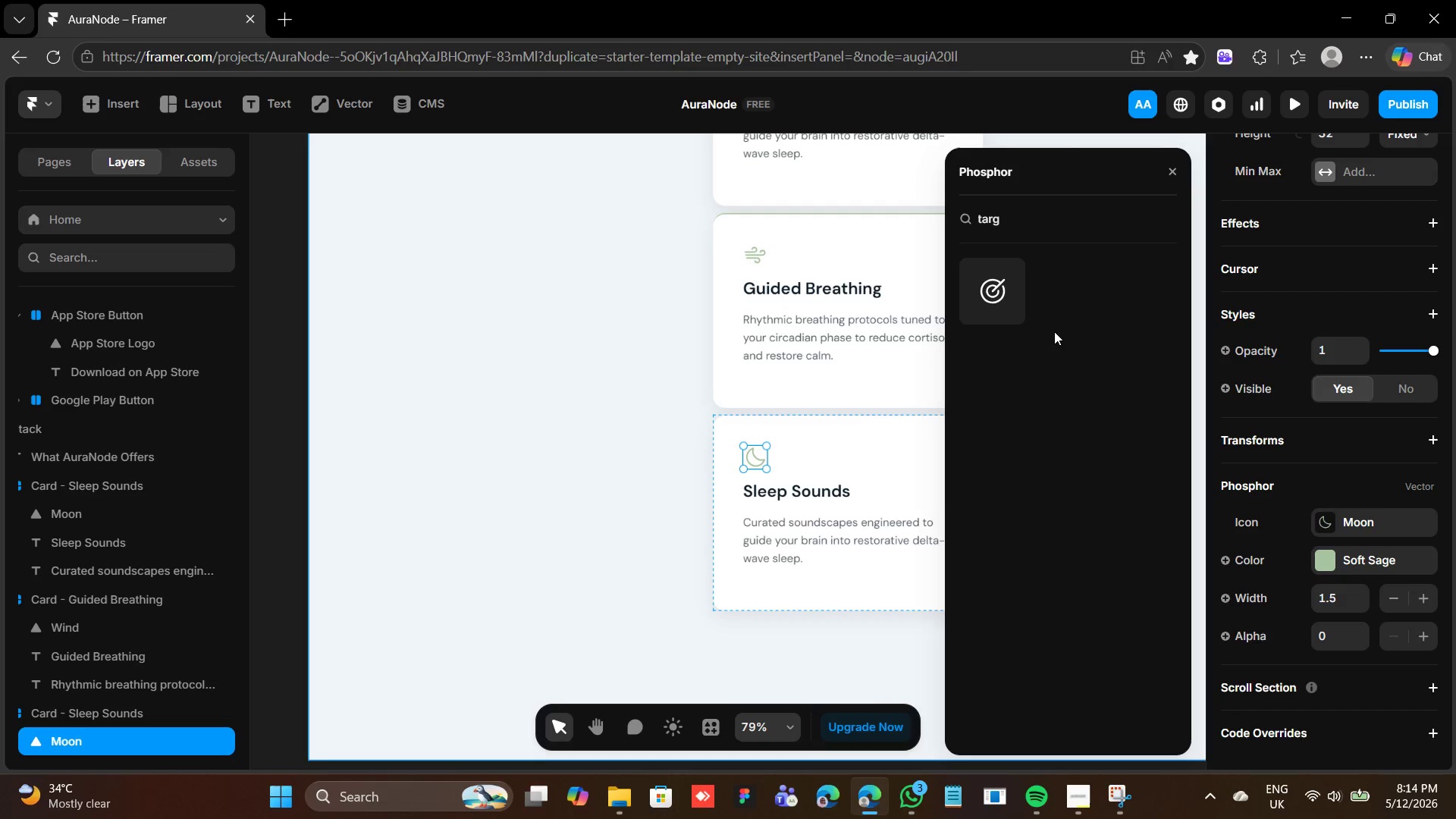 
left_click([991, 303])
 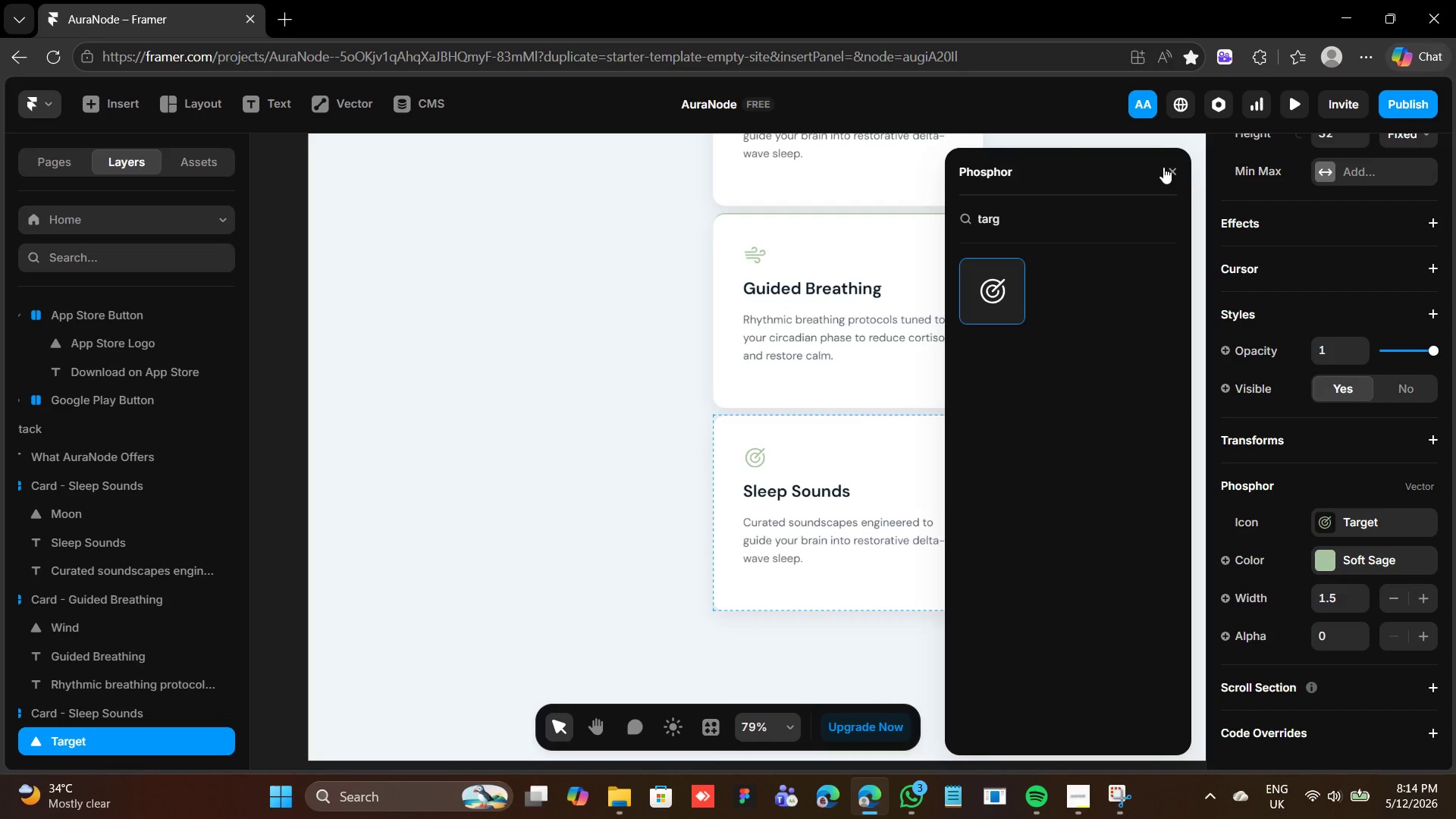 
left_click([1165, 167])
 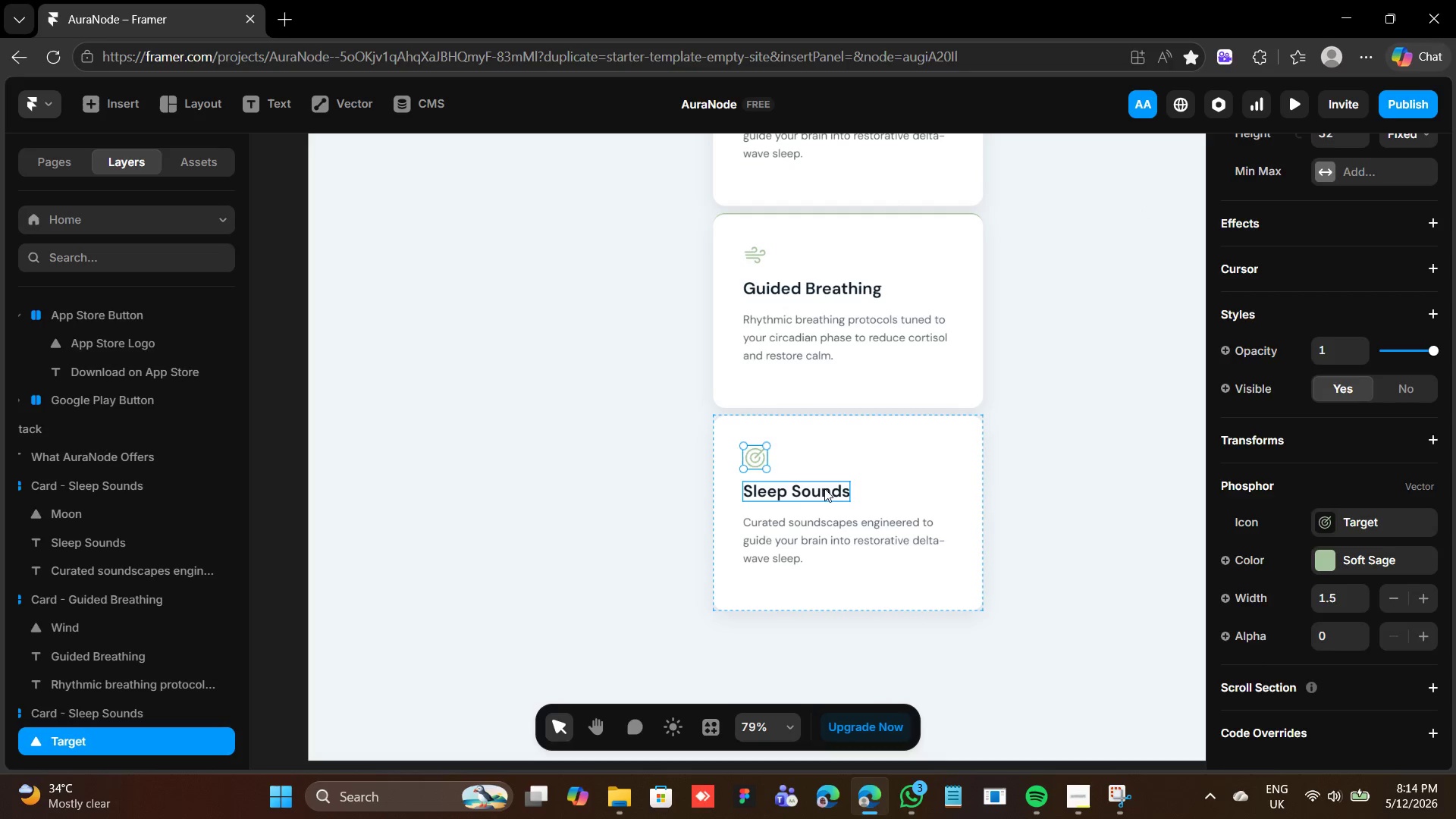 
double_click([824, 487])
 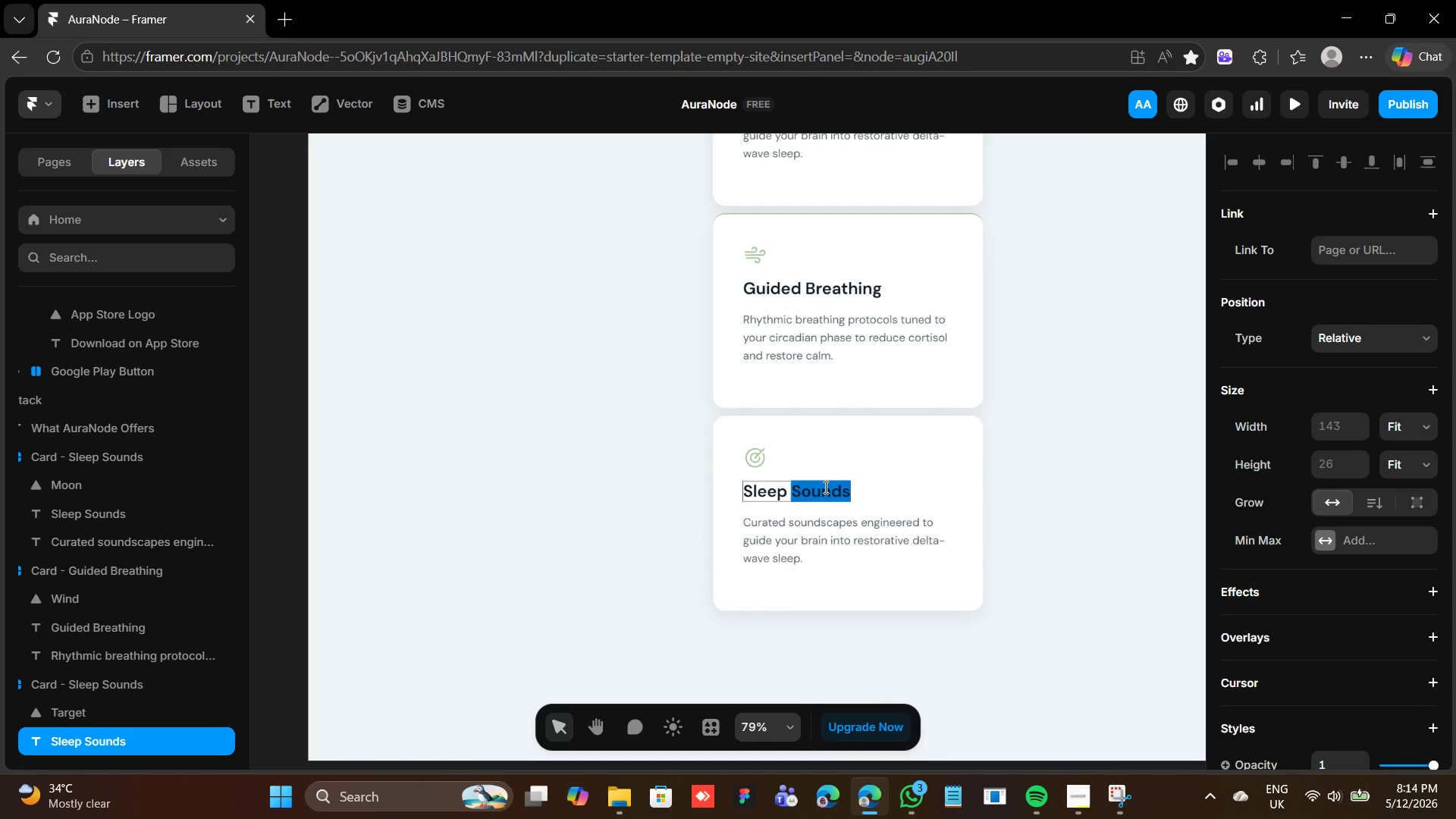 
triple_click([824, 487])
 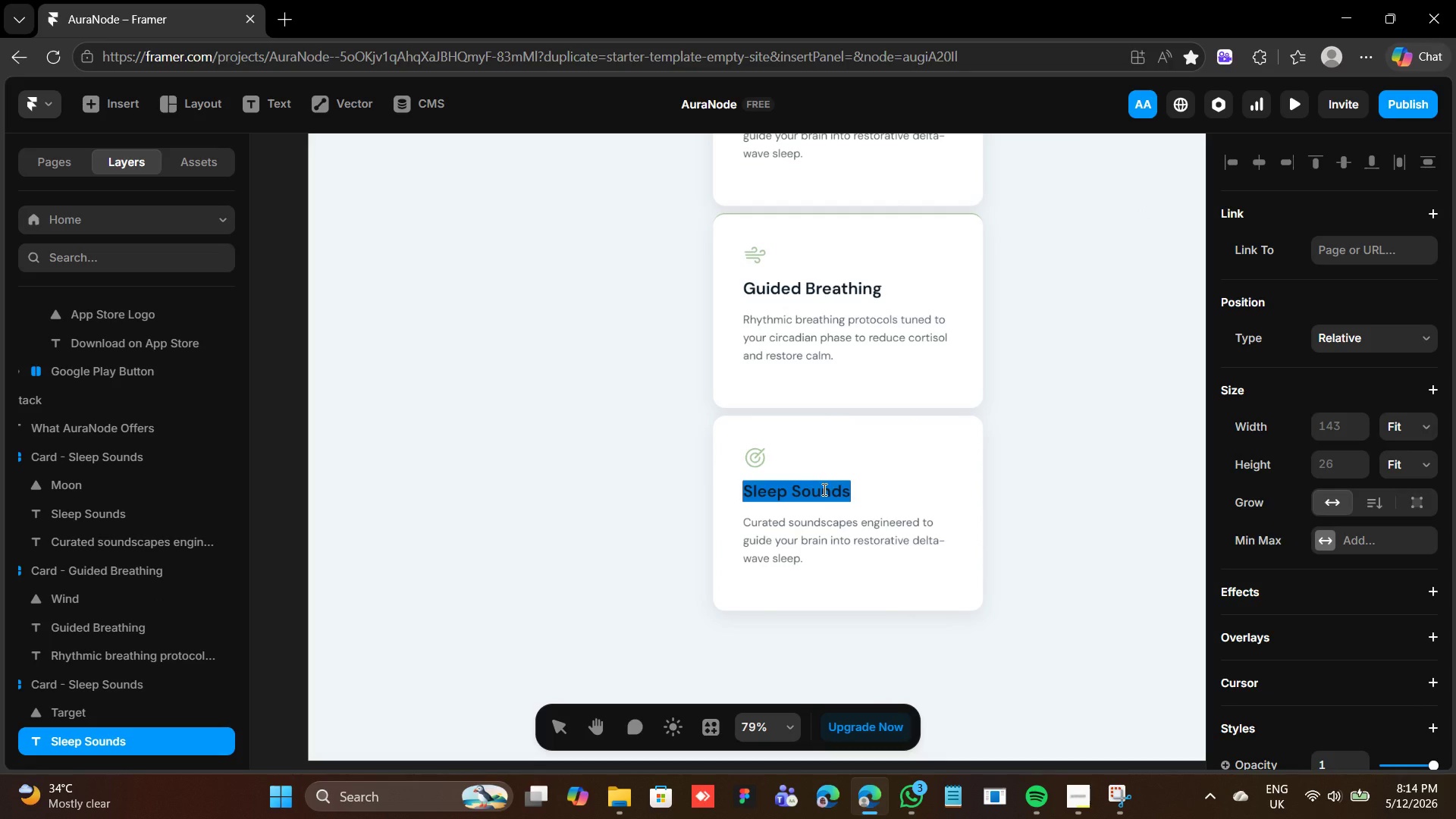 
wait(5.48)
 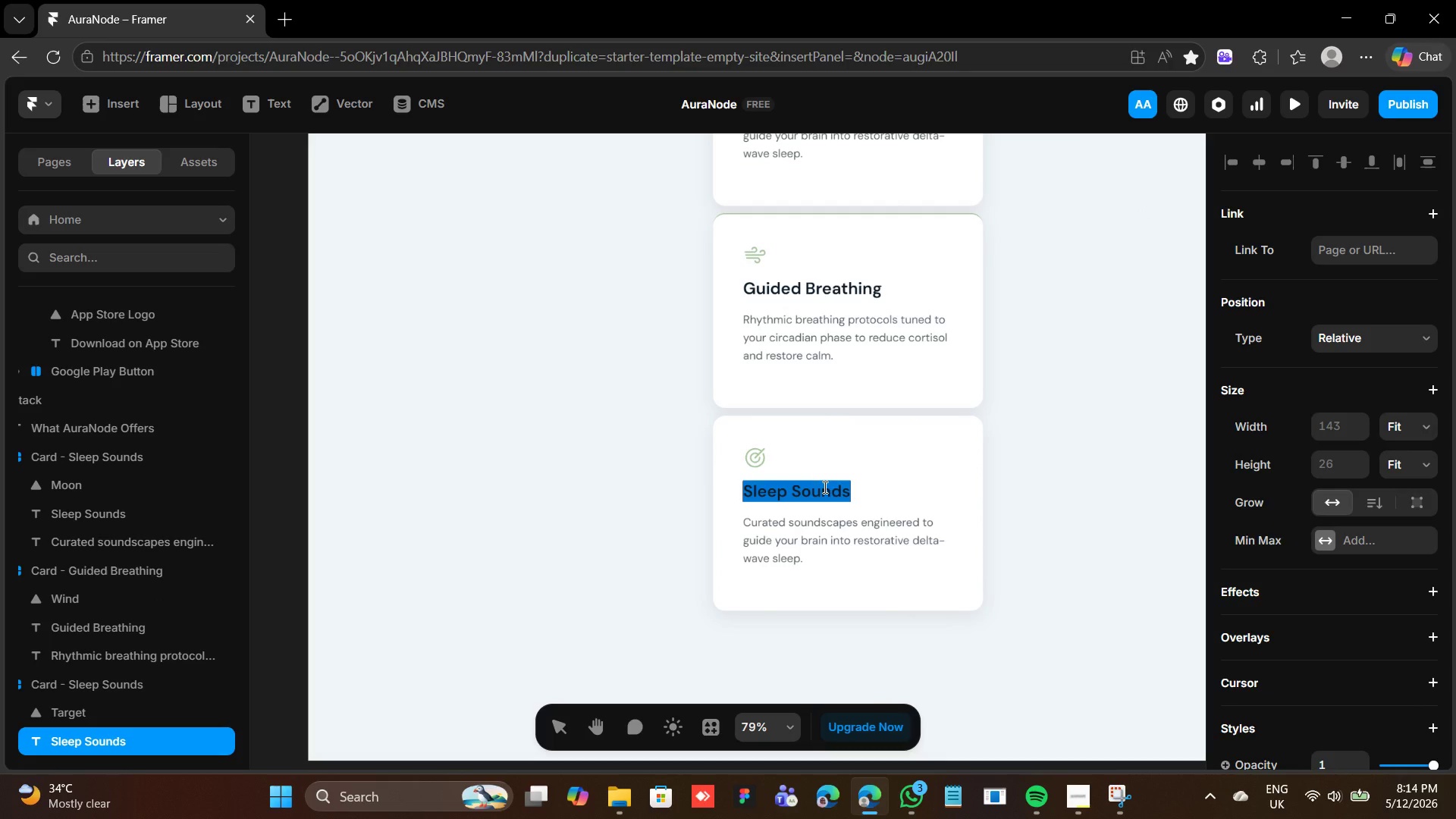 
type(Daily Focus)
 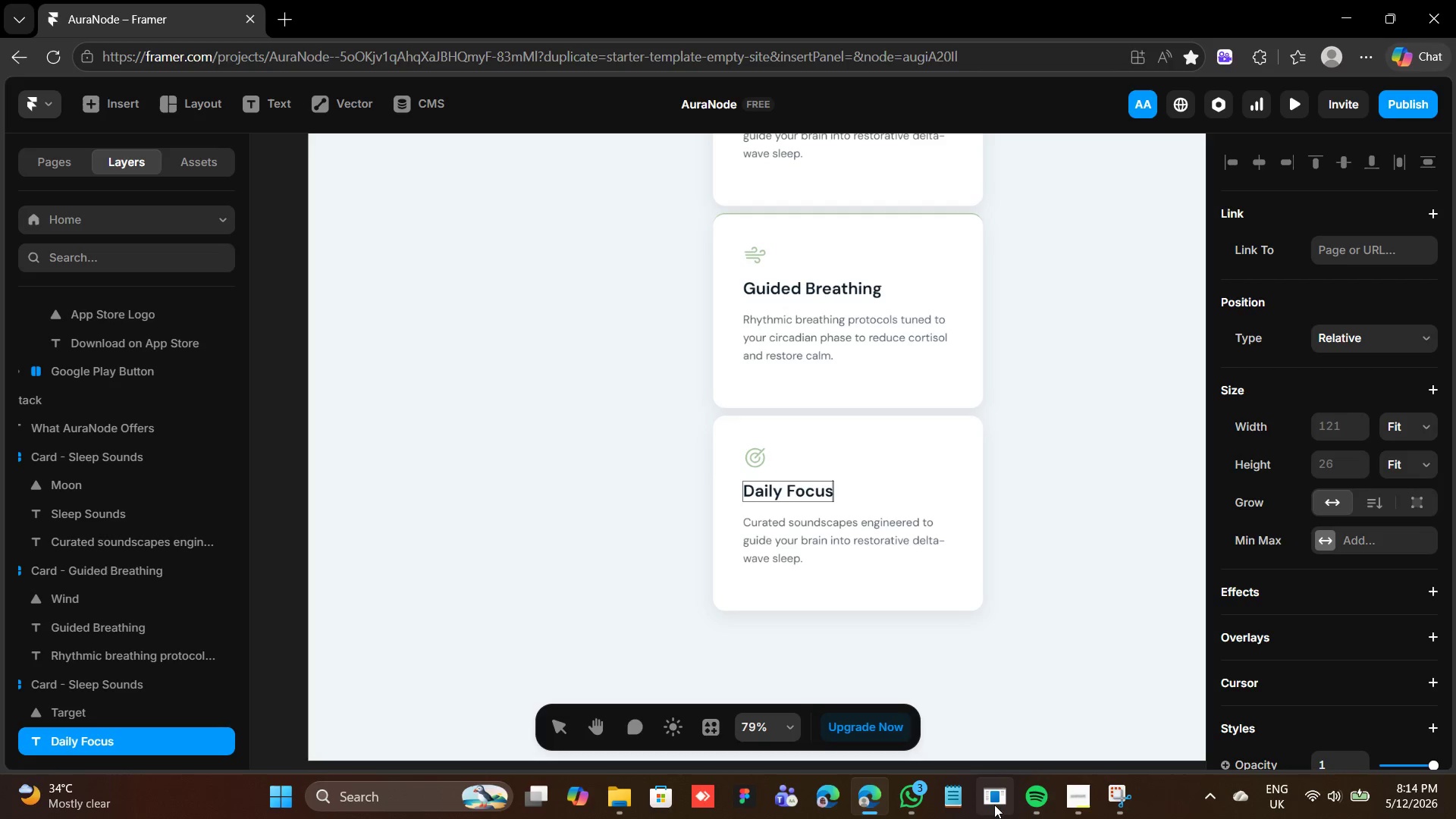 
left_click([1081, 785])